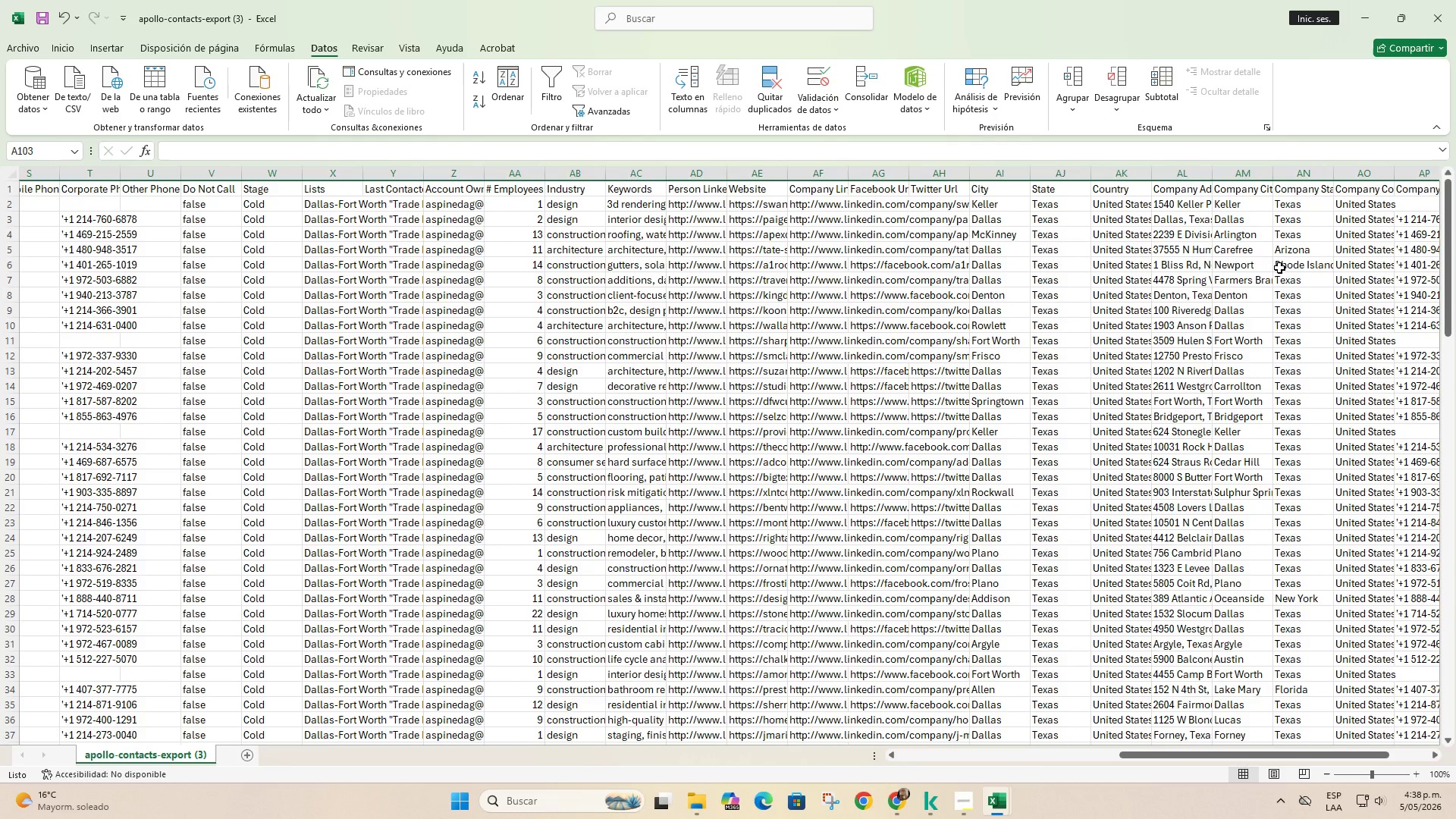 
wait(7.78)
 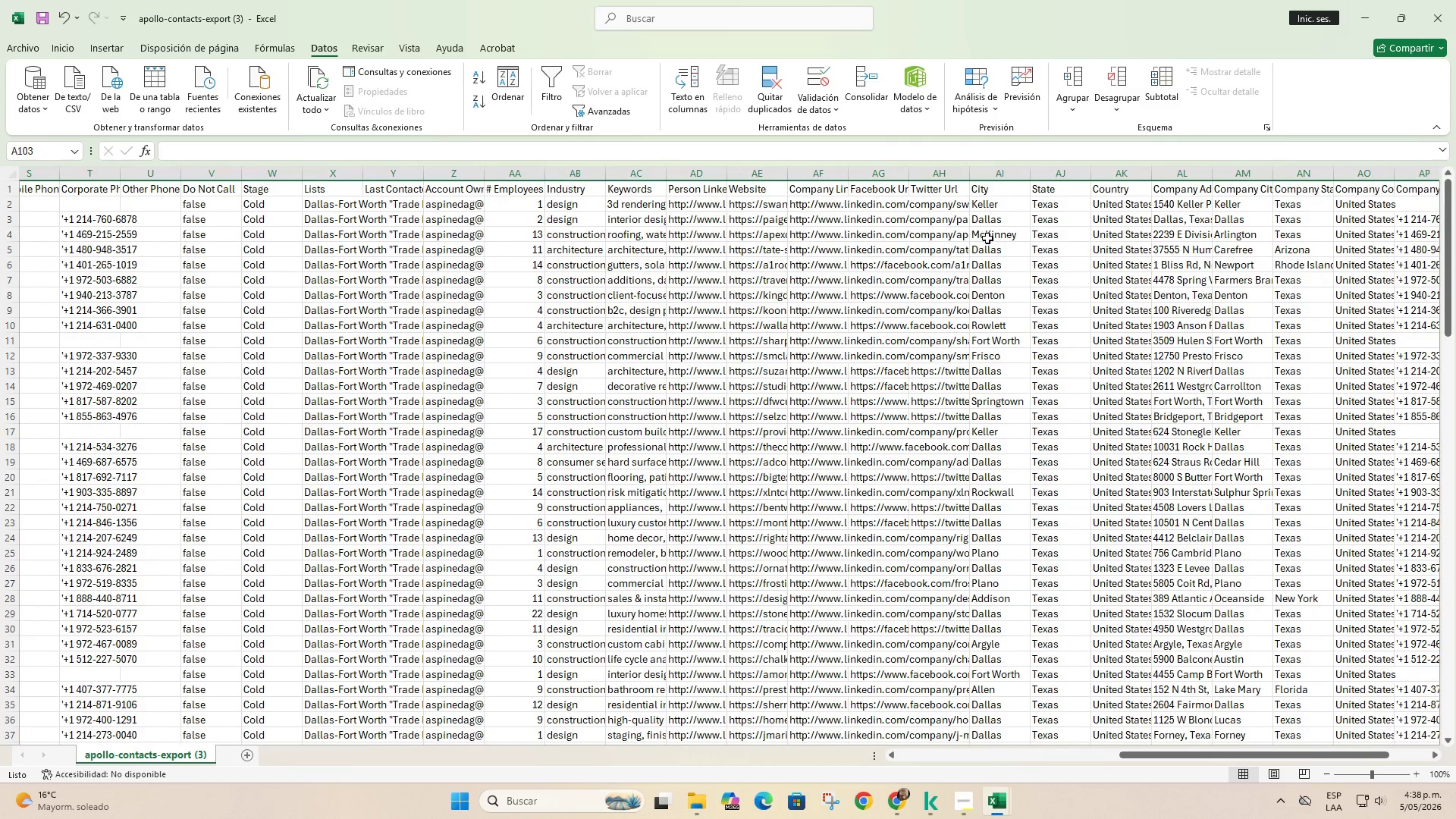 
left_click([13, 268])
 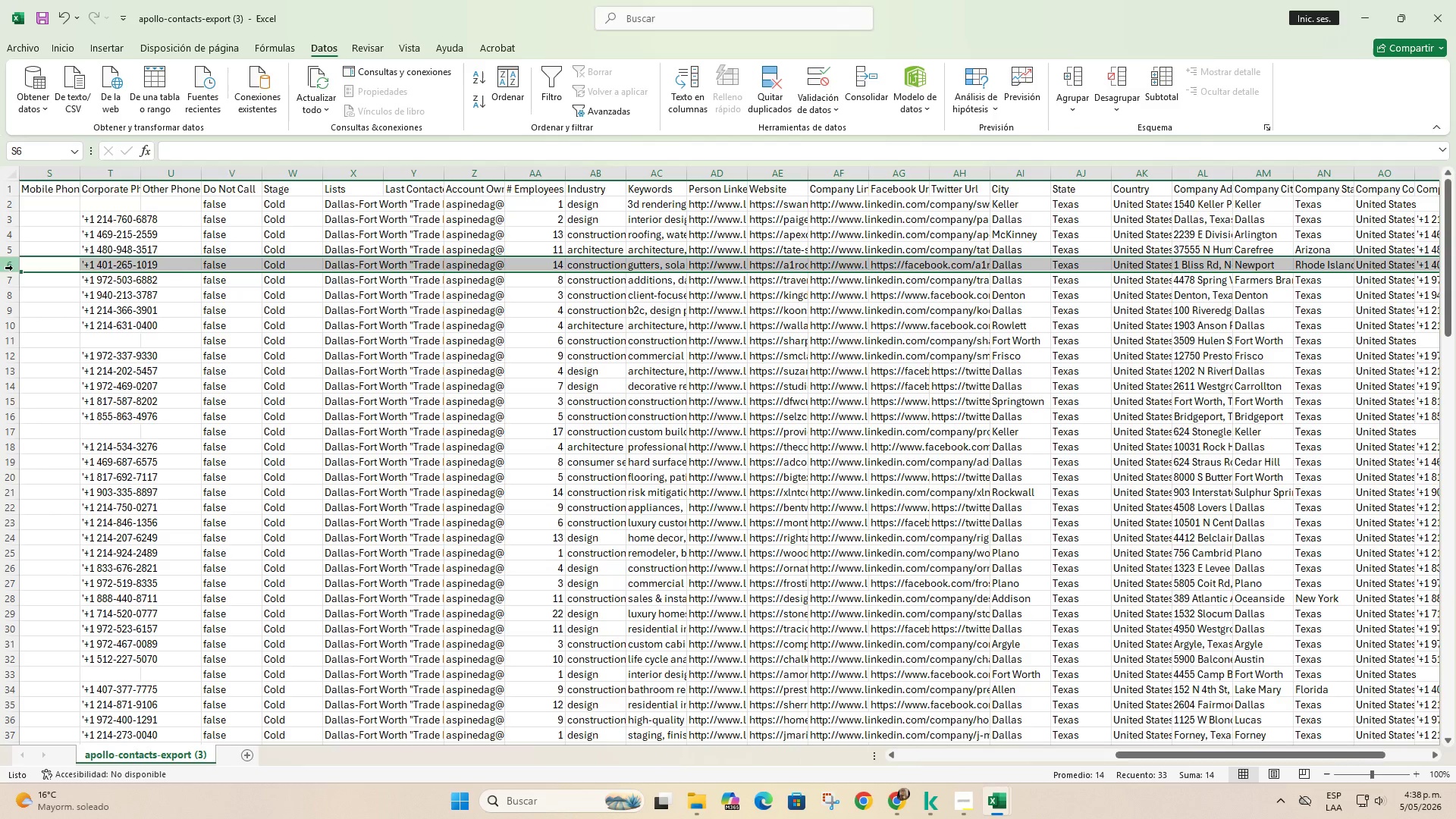 
right_click([13, 268])
 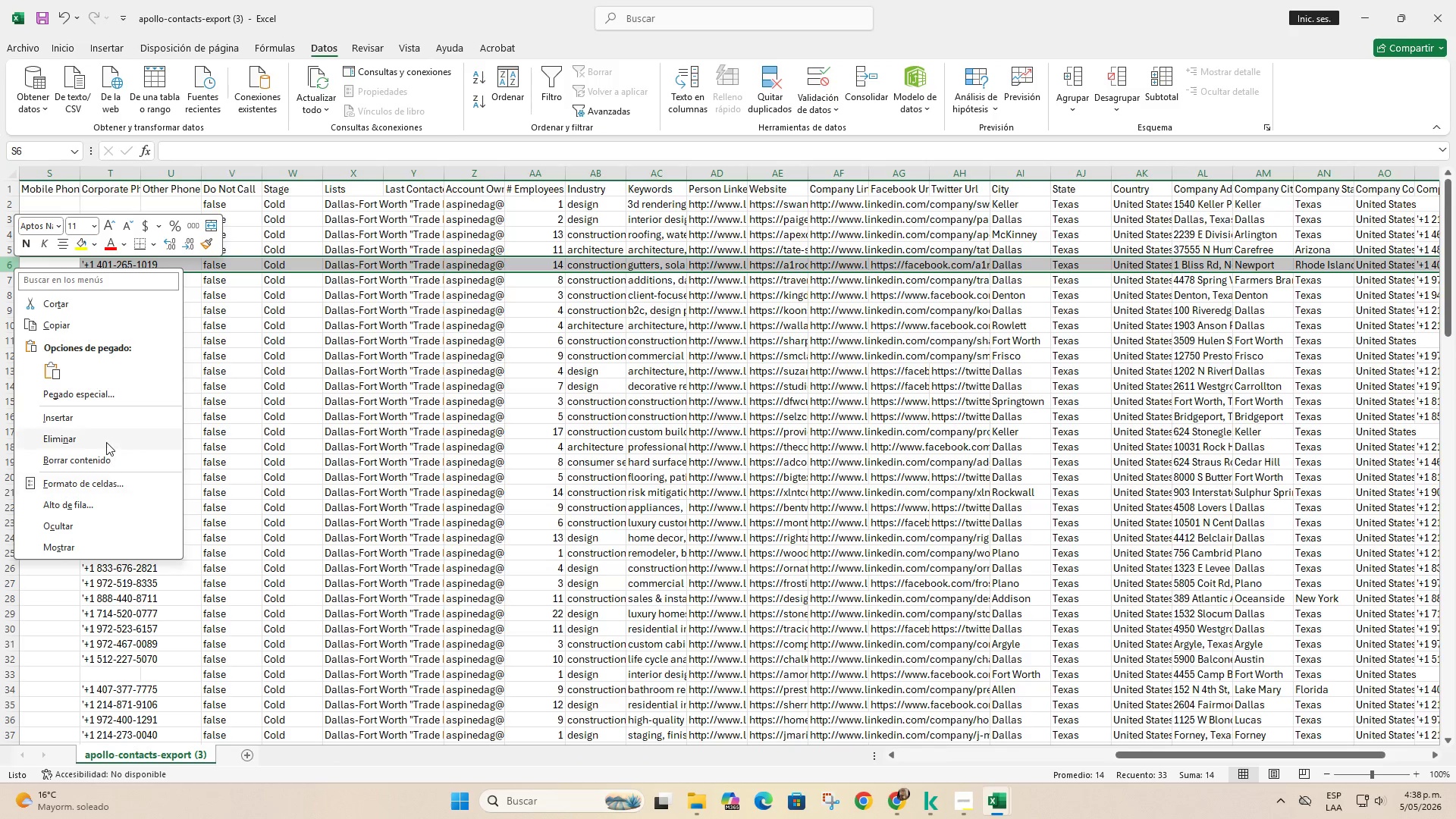 
left_click([106, 442])
 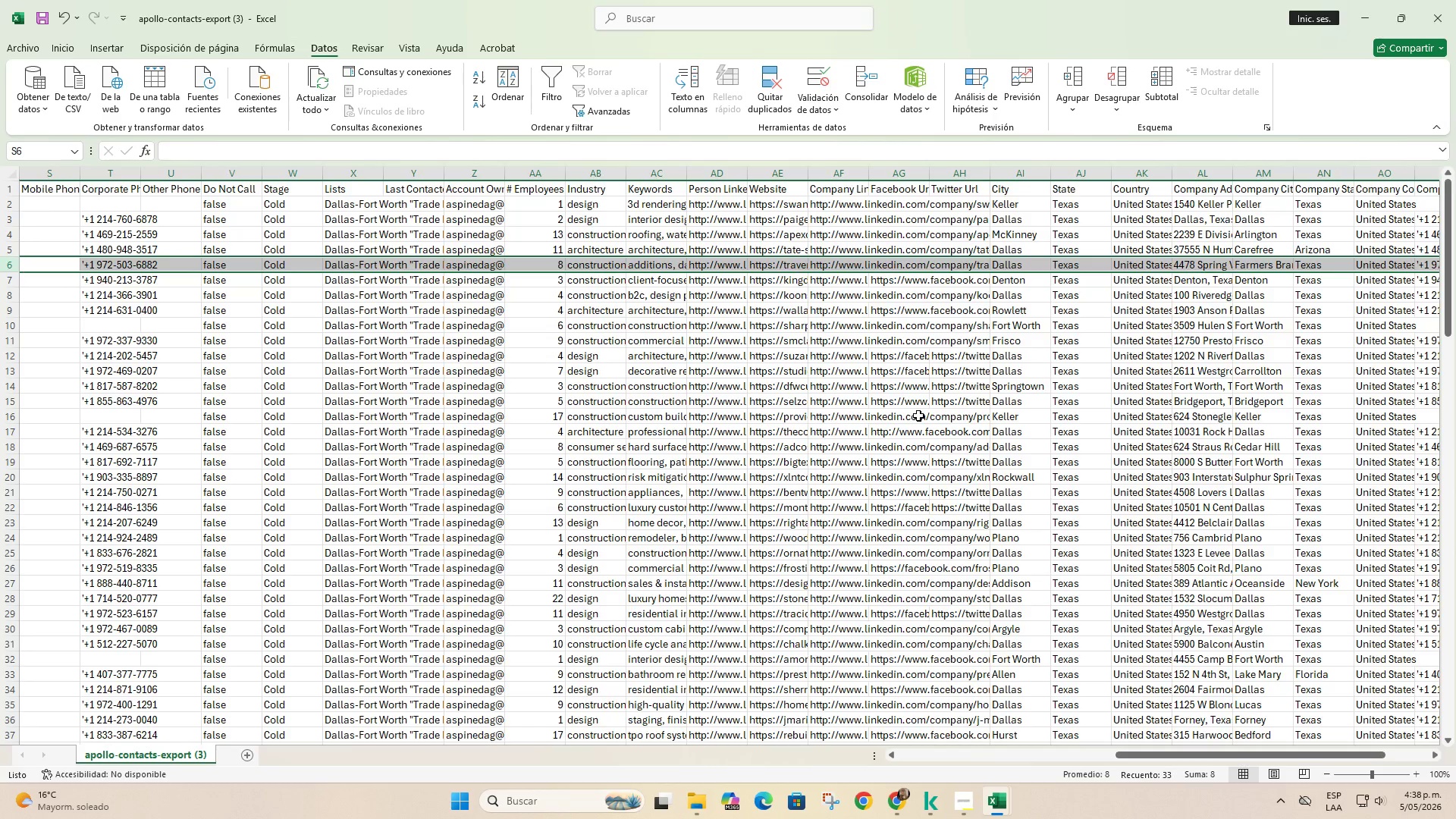 
scroll: coordinate [918, 426], scroll_direction: down, amount: 7.0
 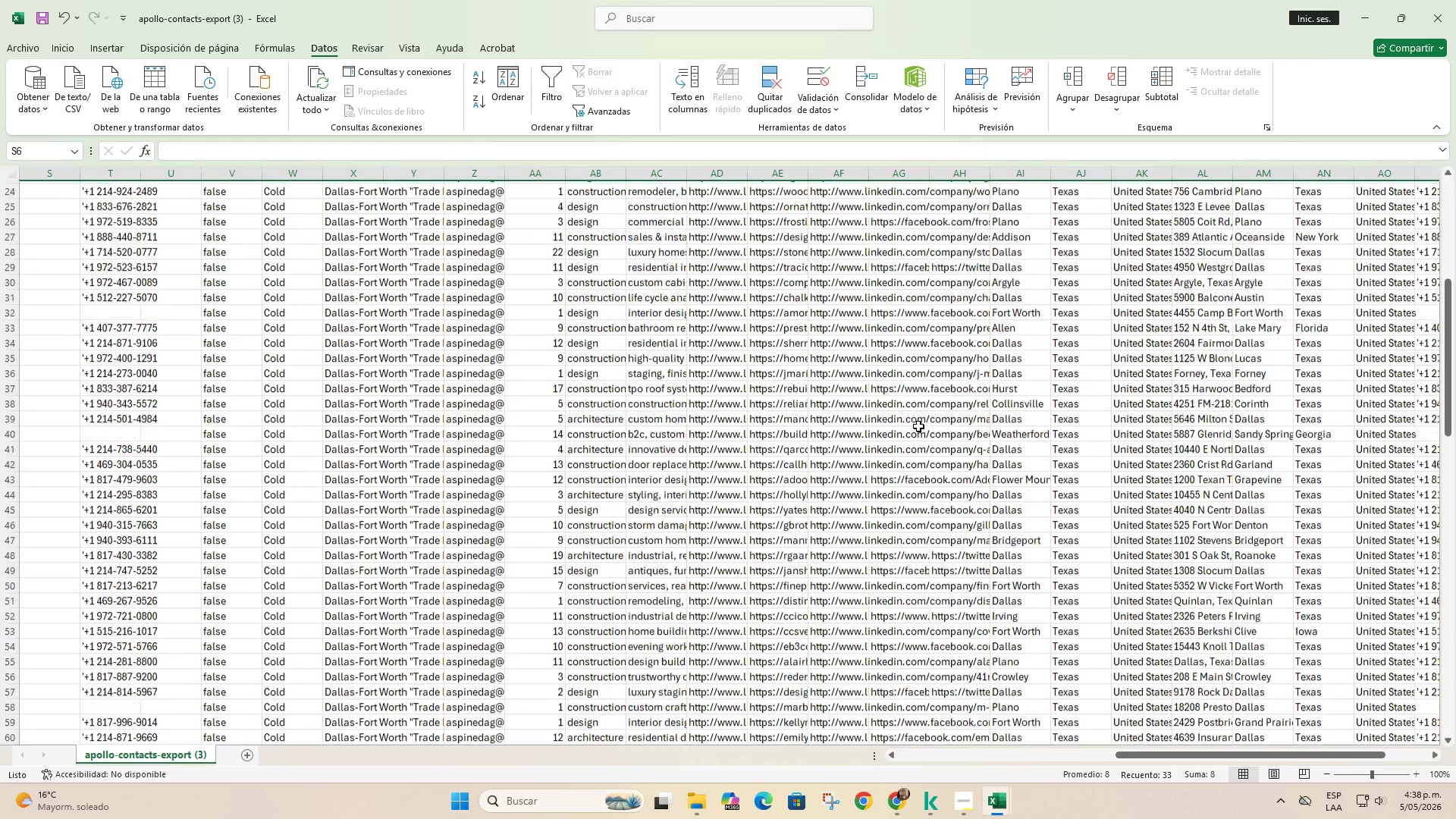 
scroll: coordinate [918, 460], scroll_direction: up, amount: 8.0
 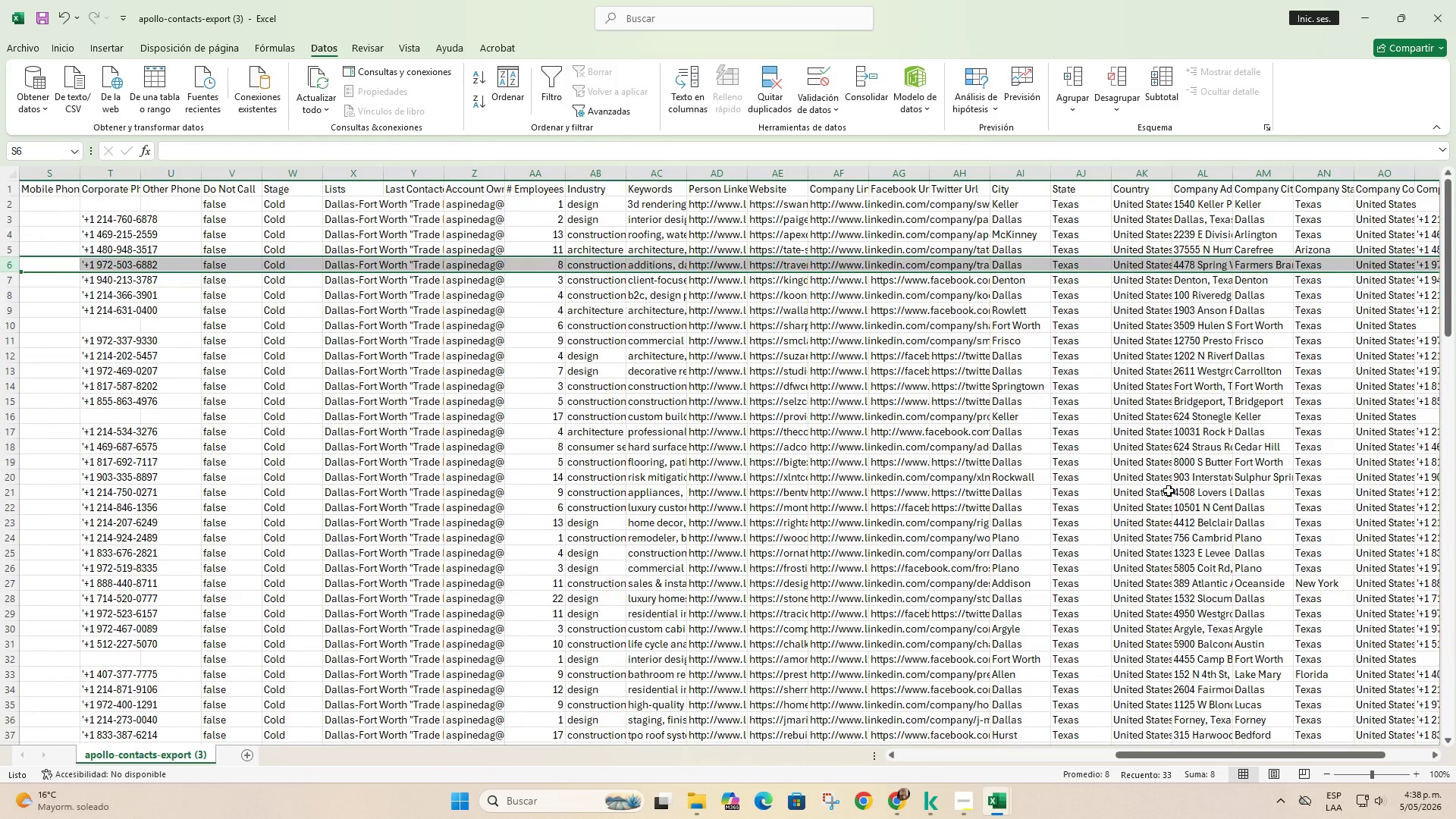 
left_click([1102, 481])
 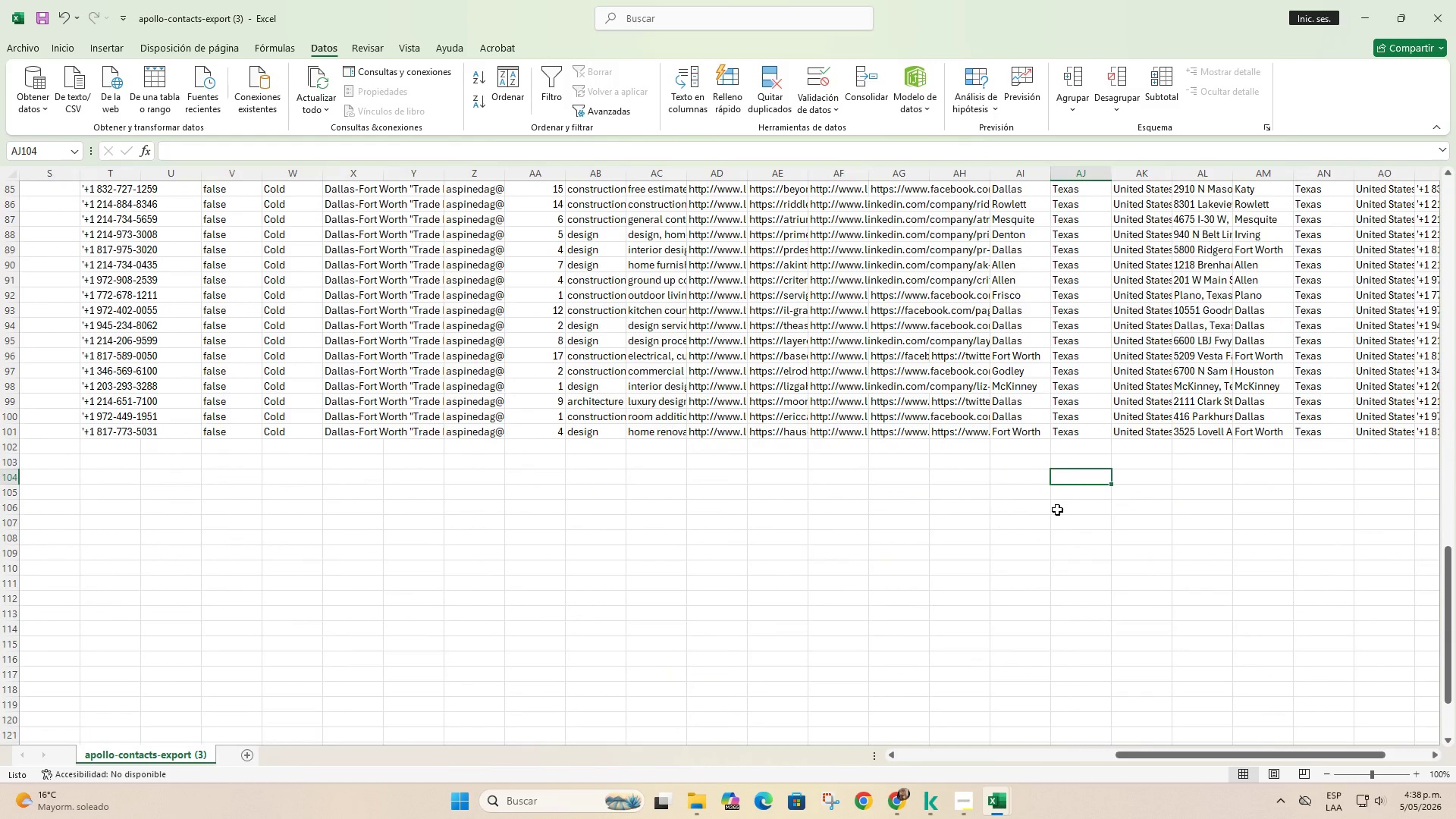 
scroll: coordinate [1106, 501], scroll_direction: down, amount: 28.0
 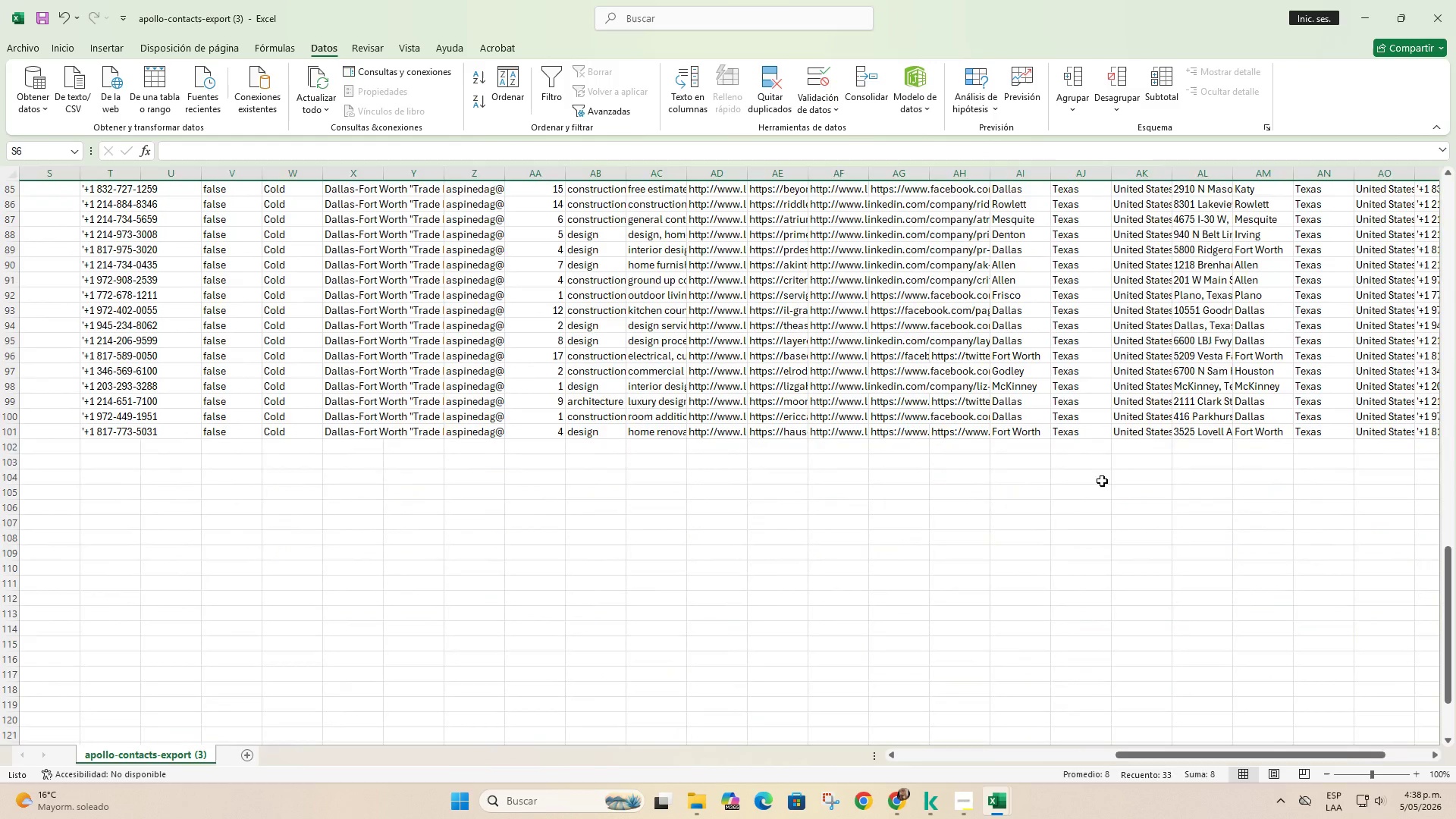 
key(Control+Z)
 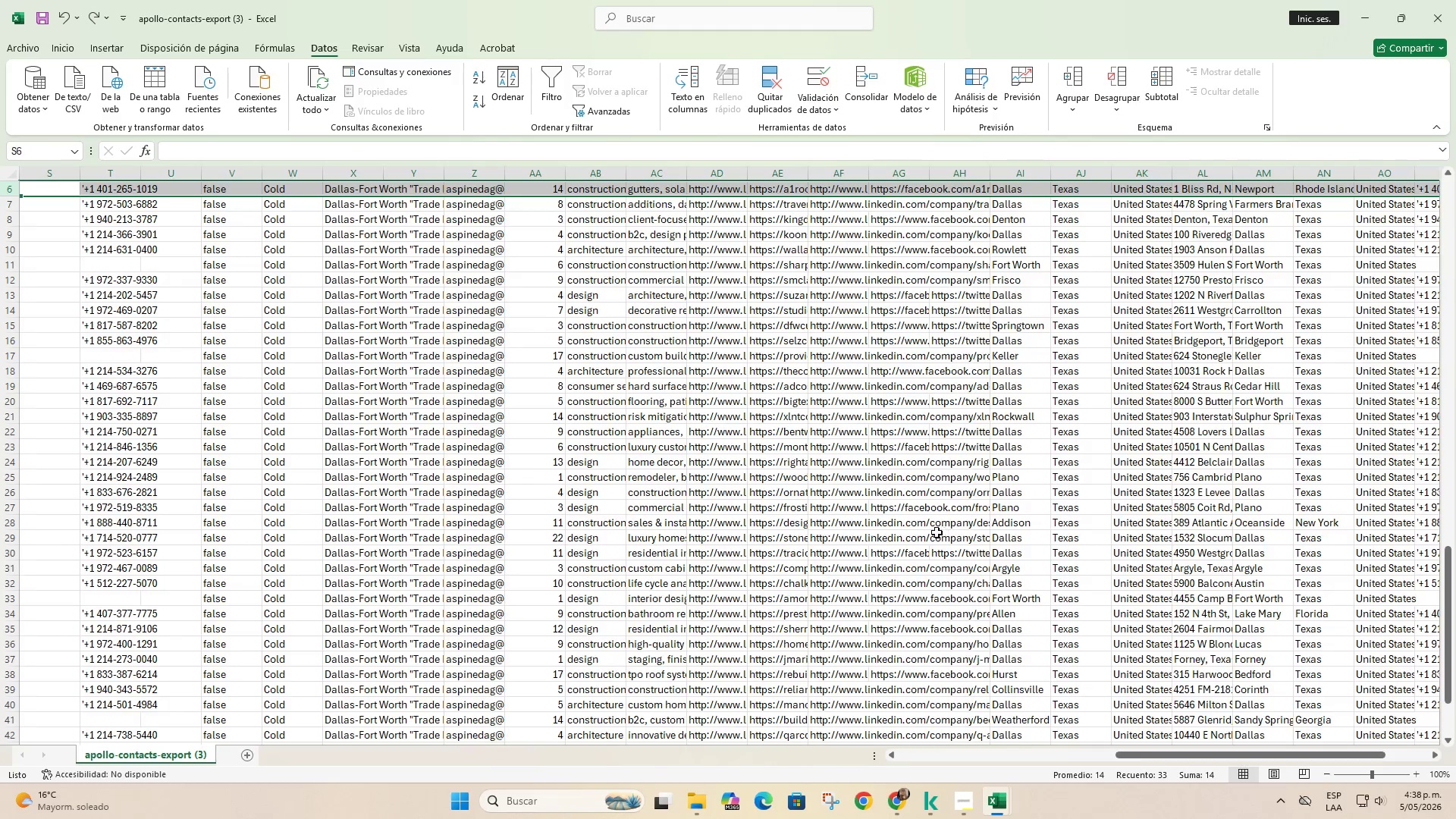 
key(Control+Z)
 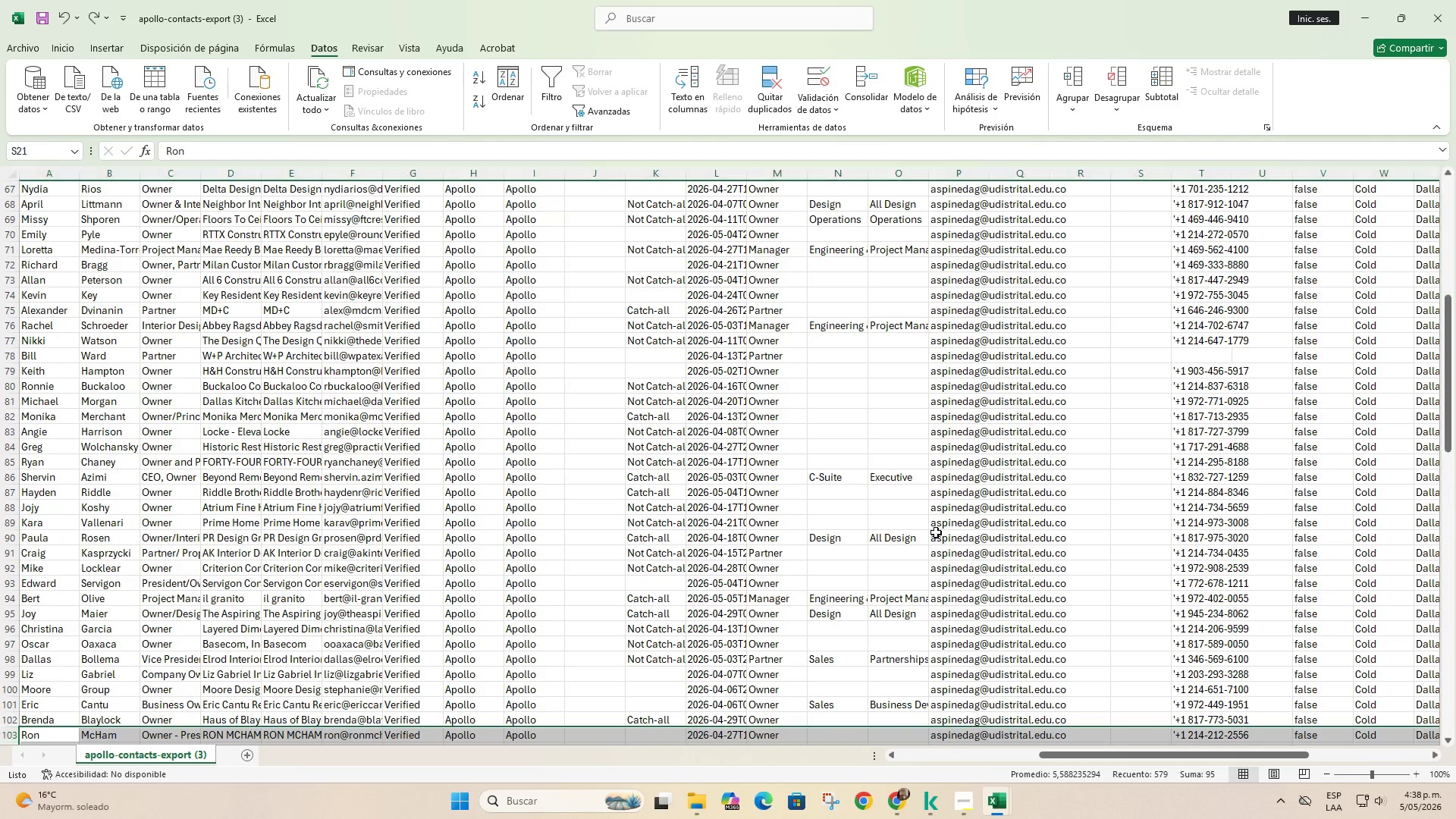 
key(Control+Z)
 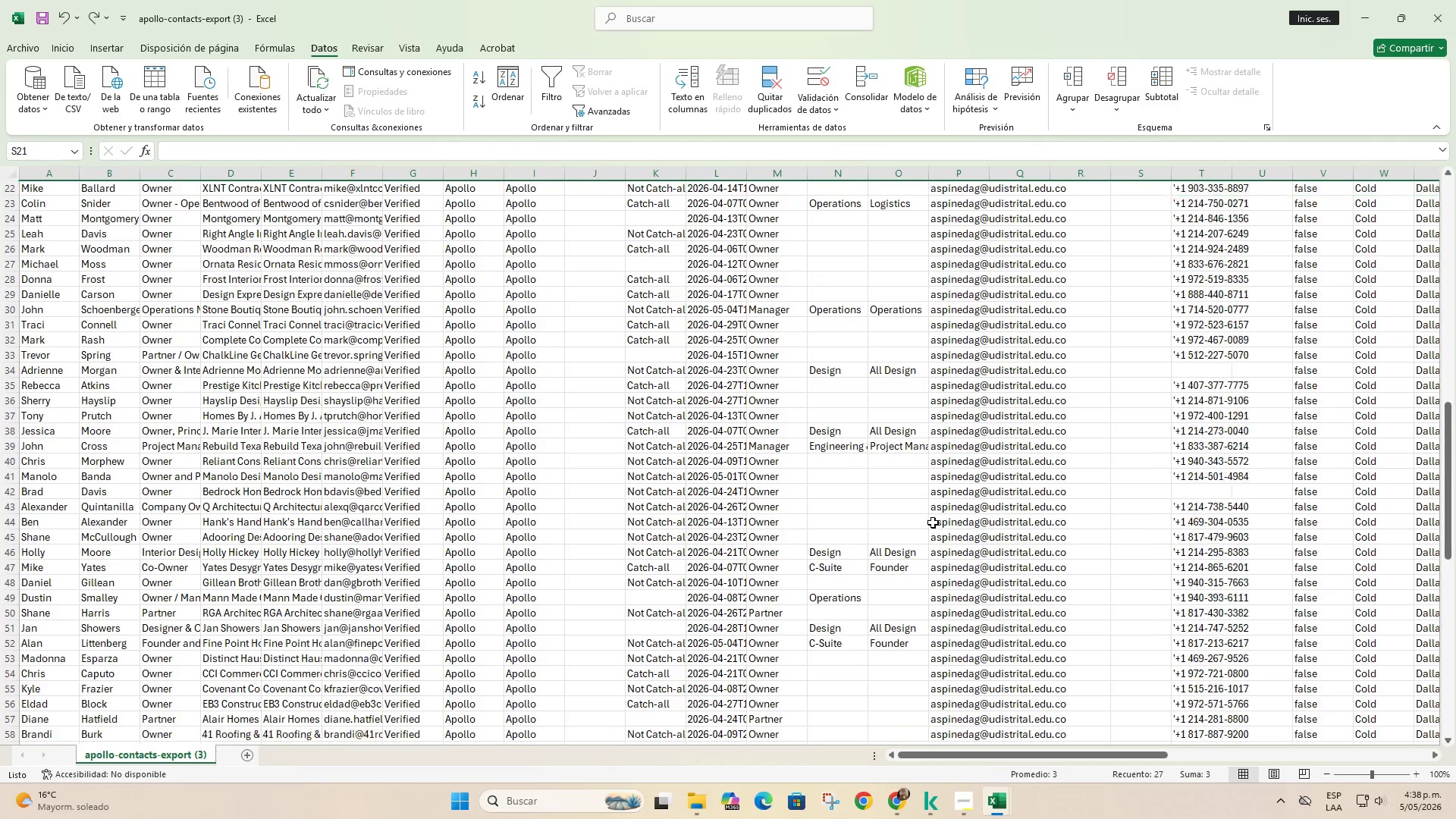 
scroll: coordinate [933, 516], scroll_direction: down, amount: 27.0
 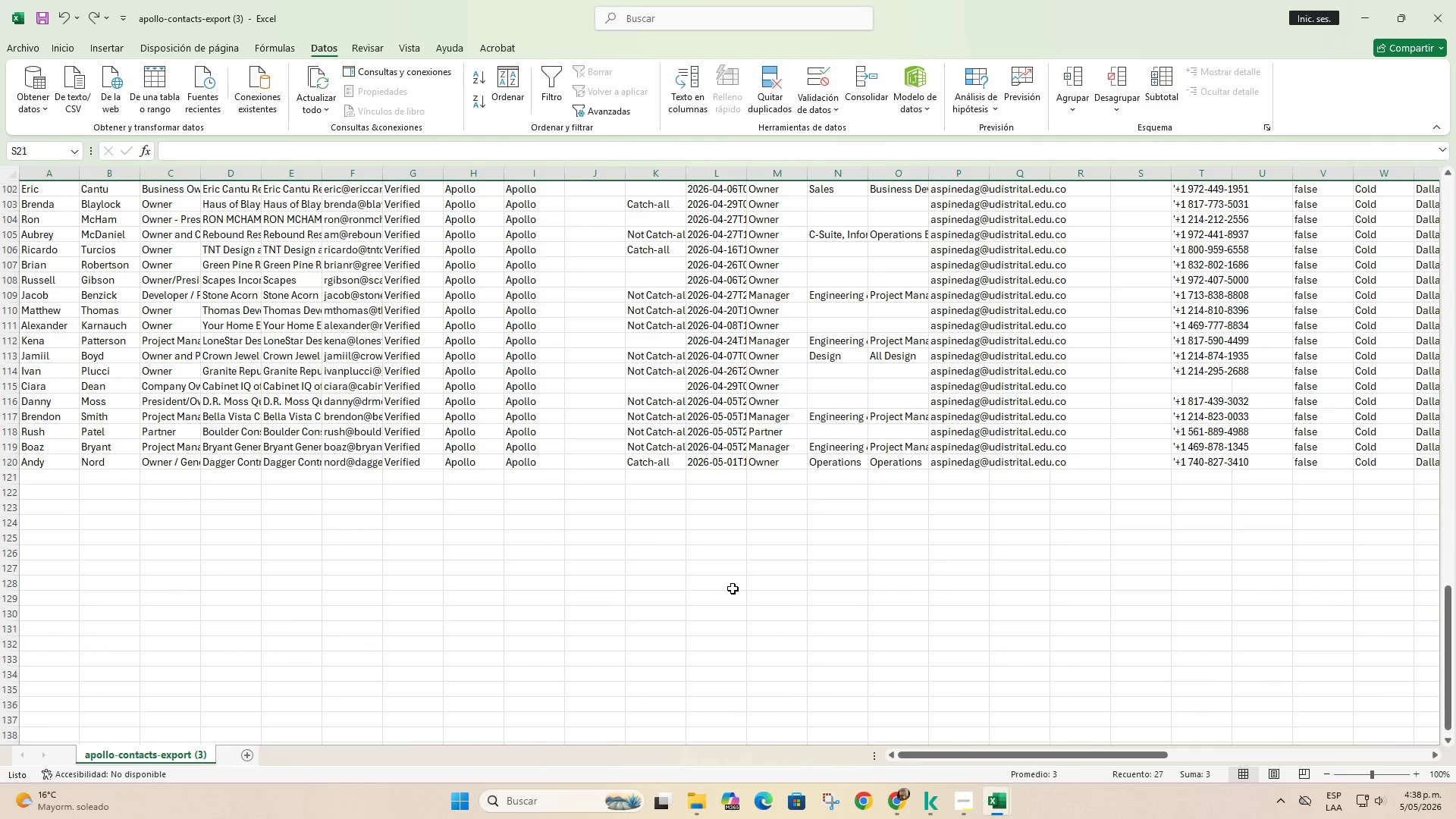 
left_click([731, 588])
 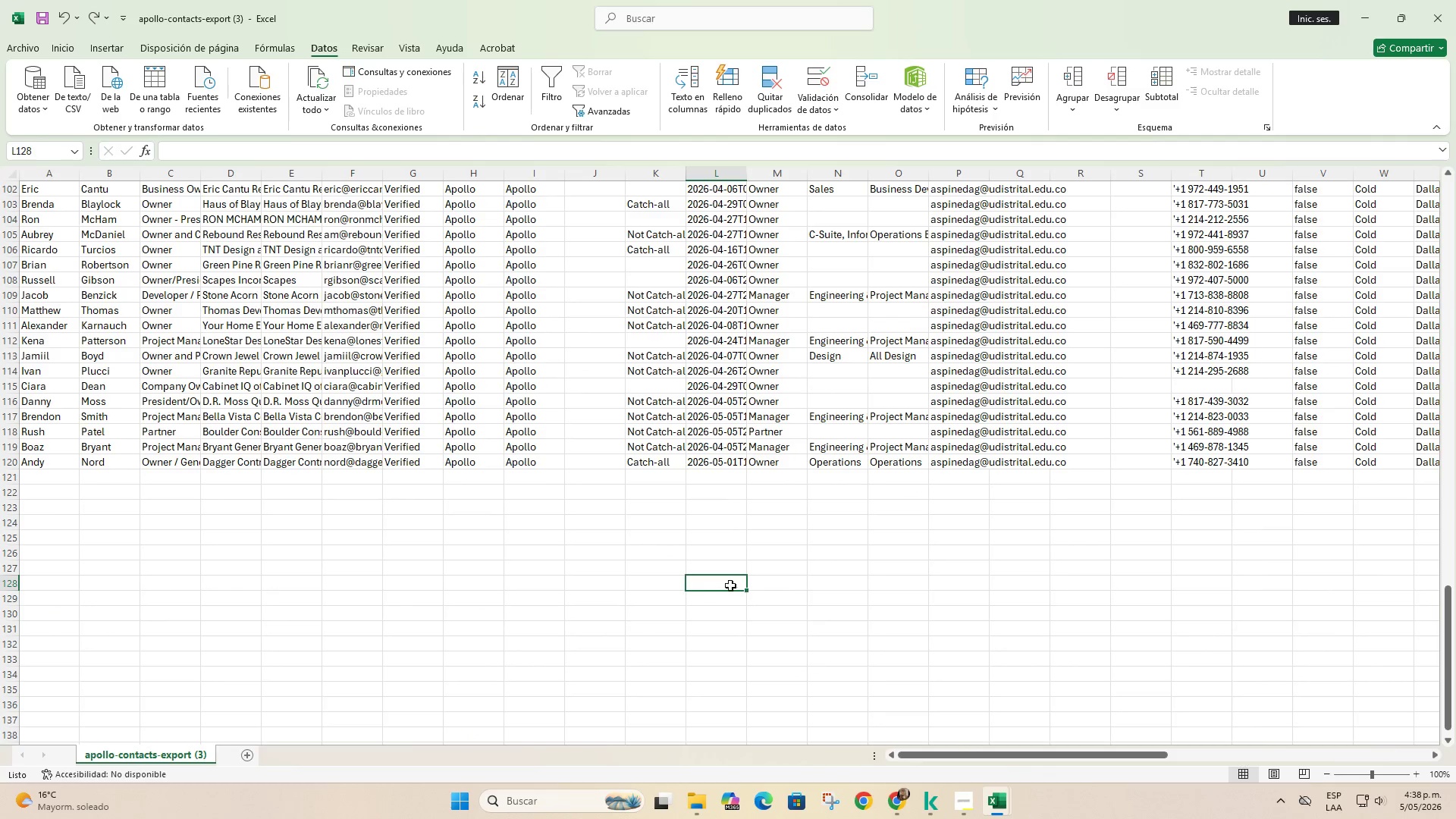 
key(Control+Z)
 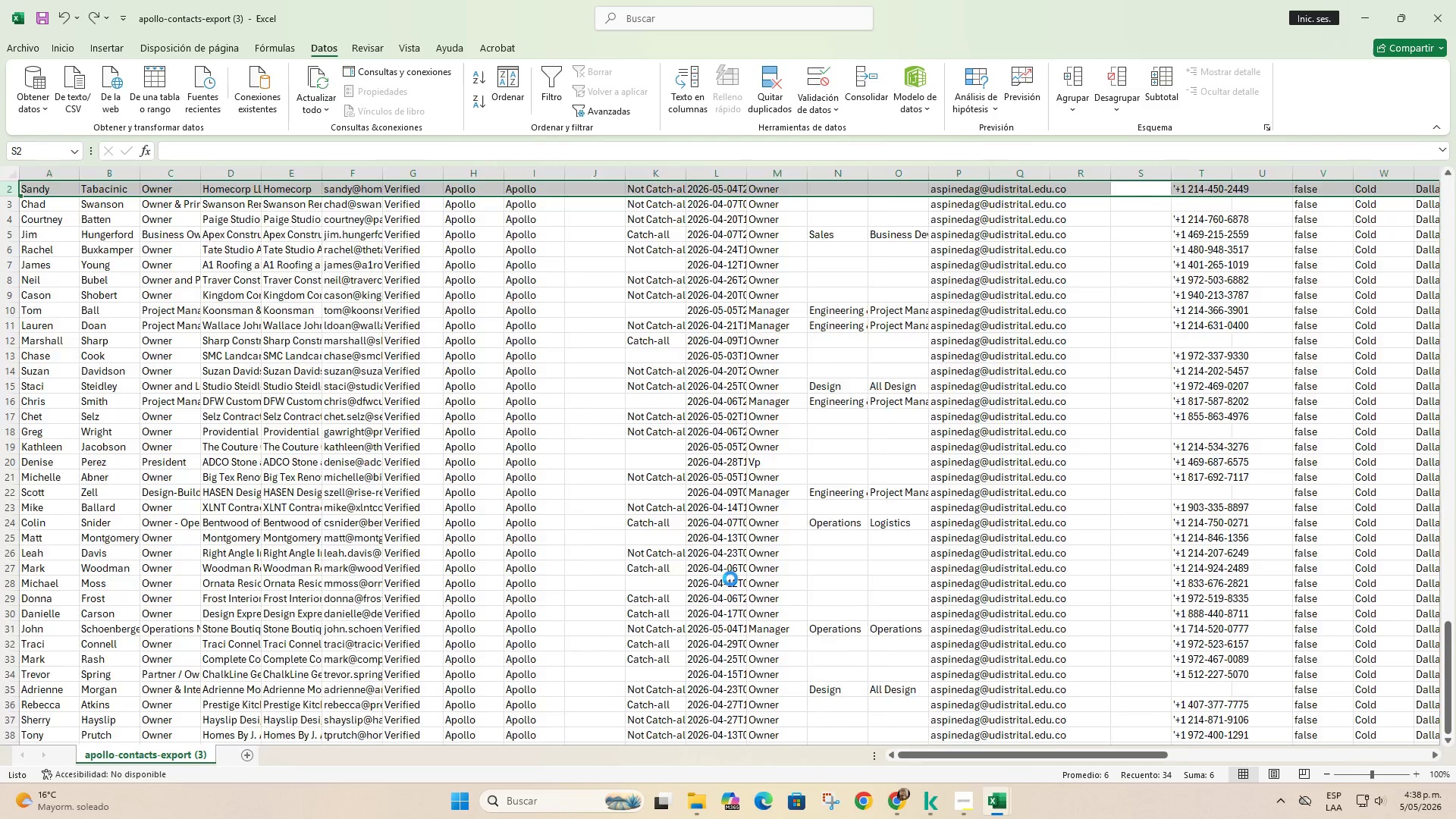 
scroll: coordinate [730, 576], scroll_direction: down, amount: 20.0
 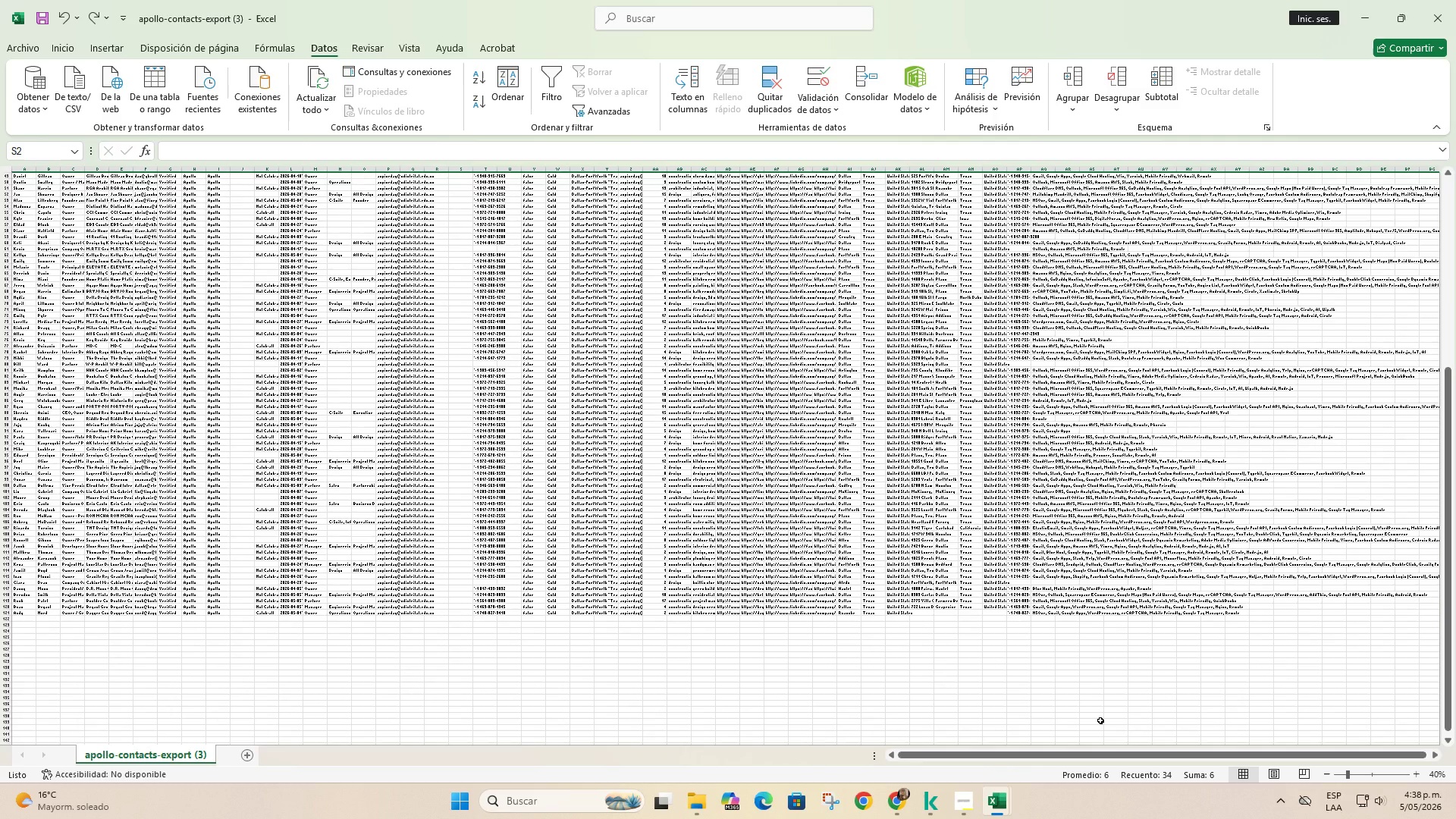 
key(Control+Z)
 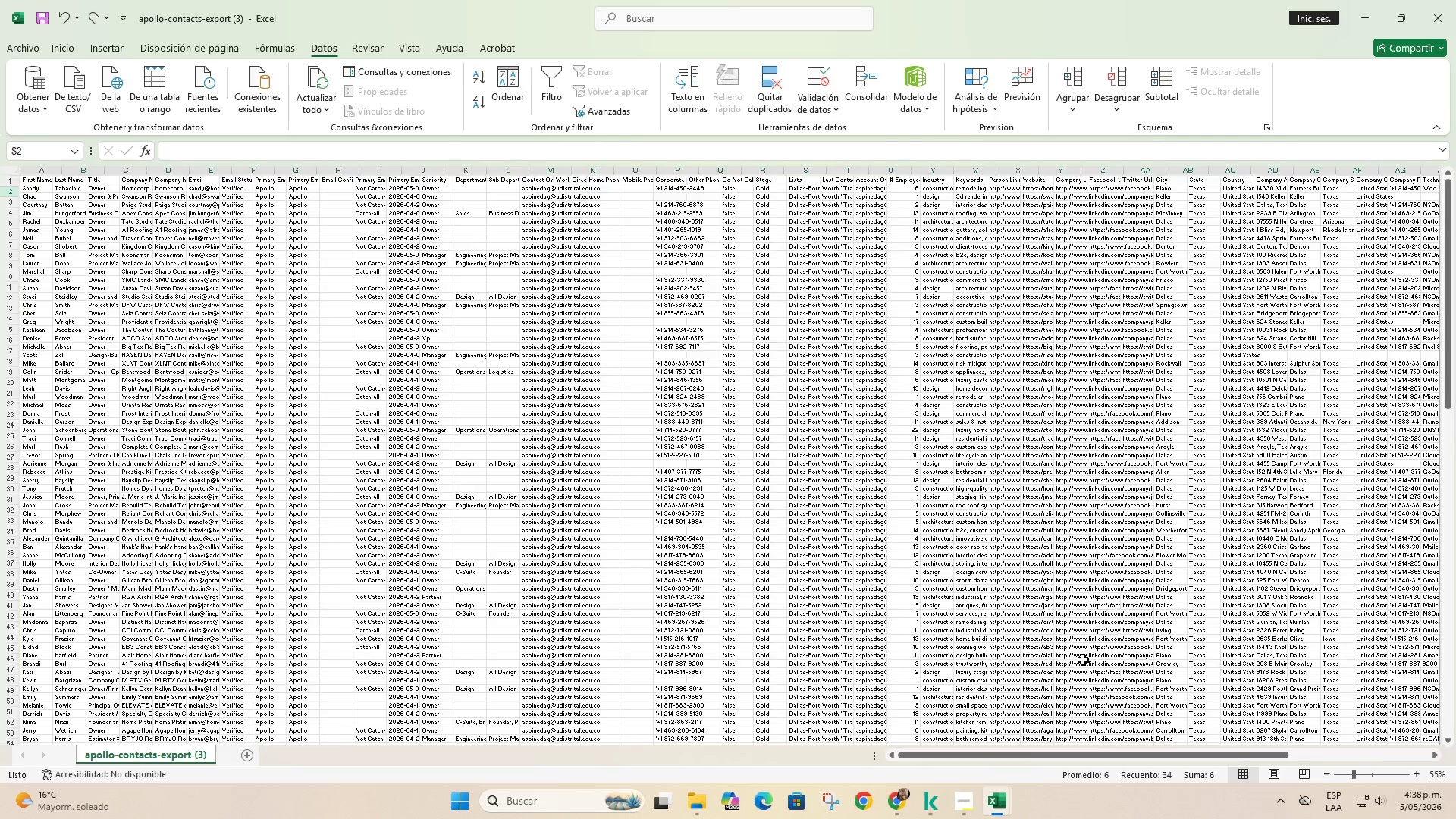 
key(Control+Z)
 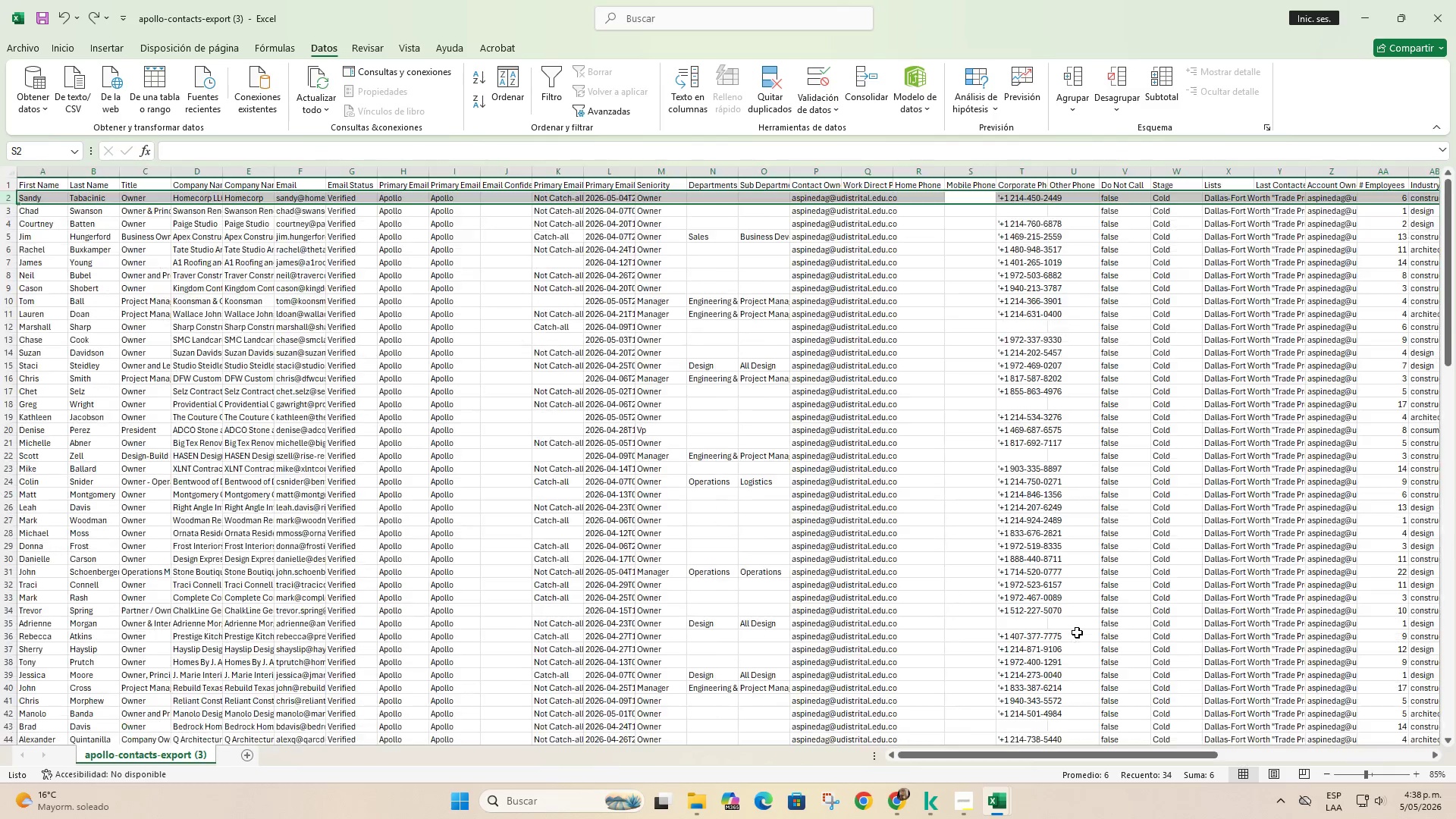 
key(Control+Z)
 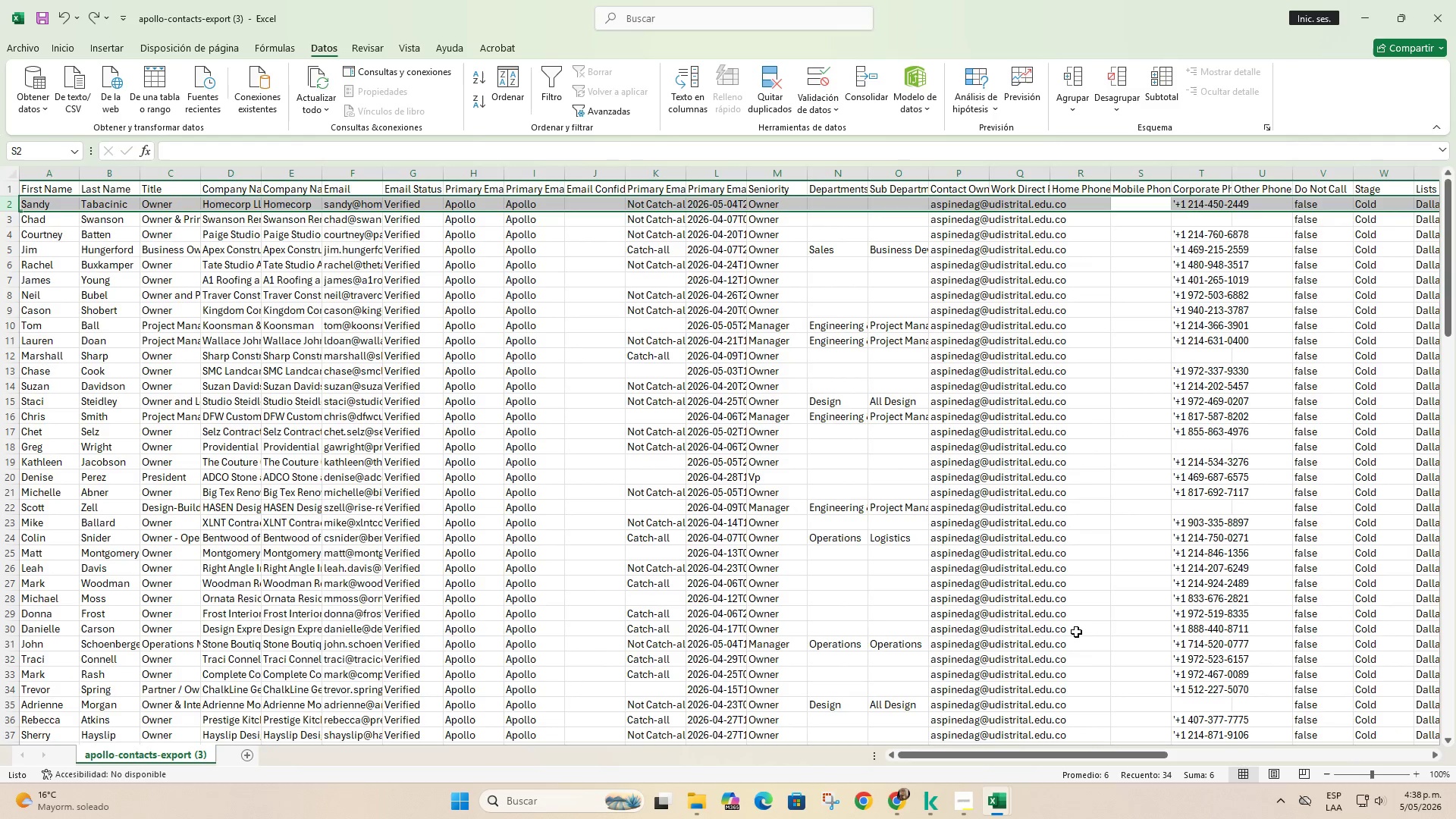 
key(Control+Z)
 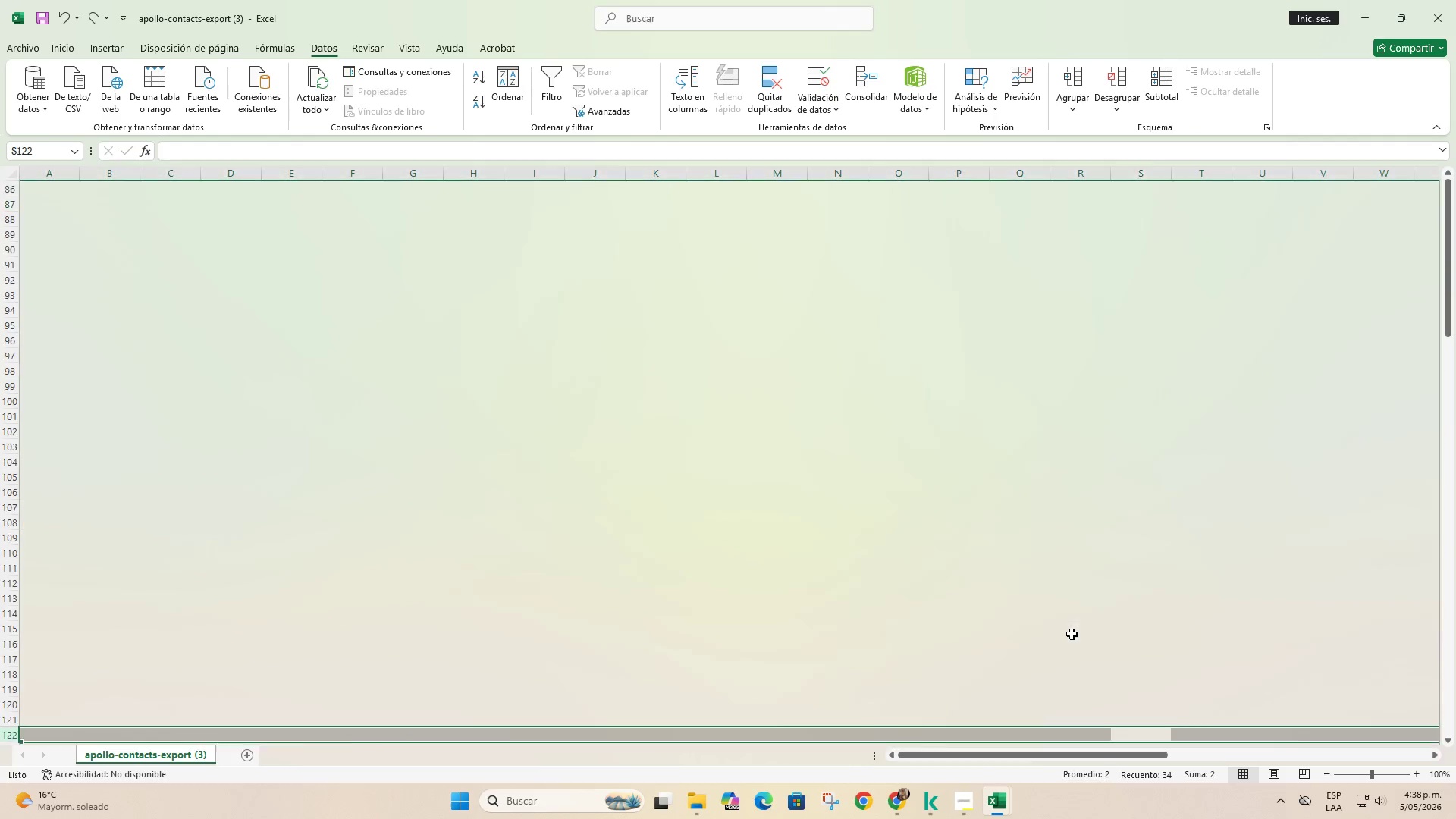 
key(Control+Z)
 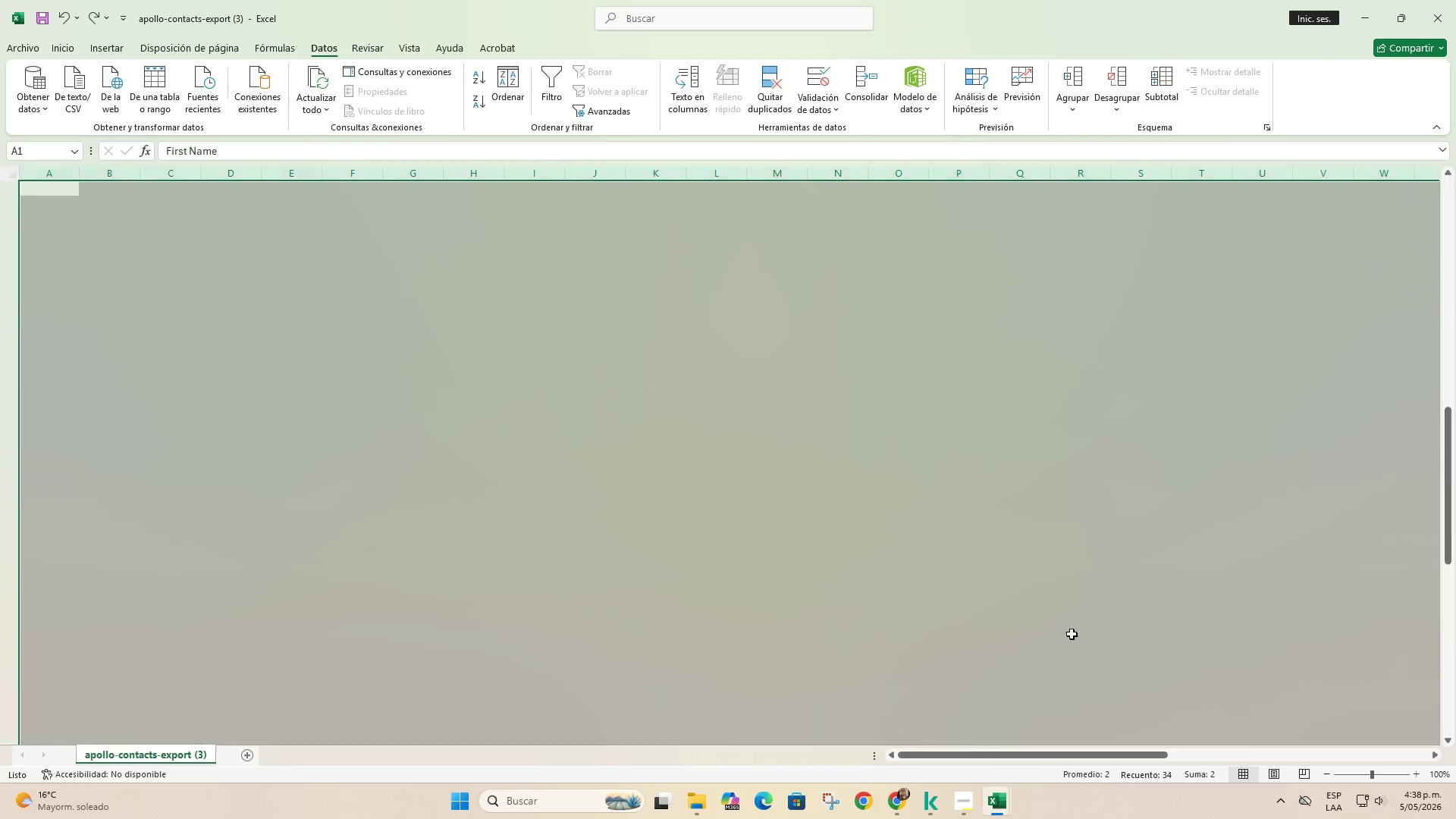 
key(Control+Z)
 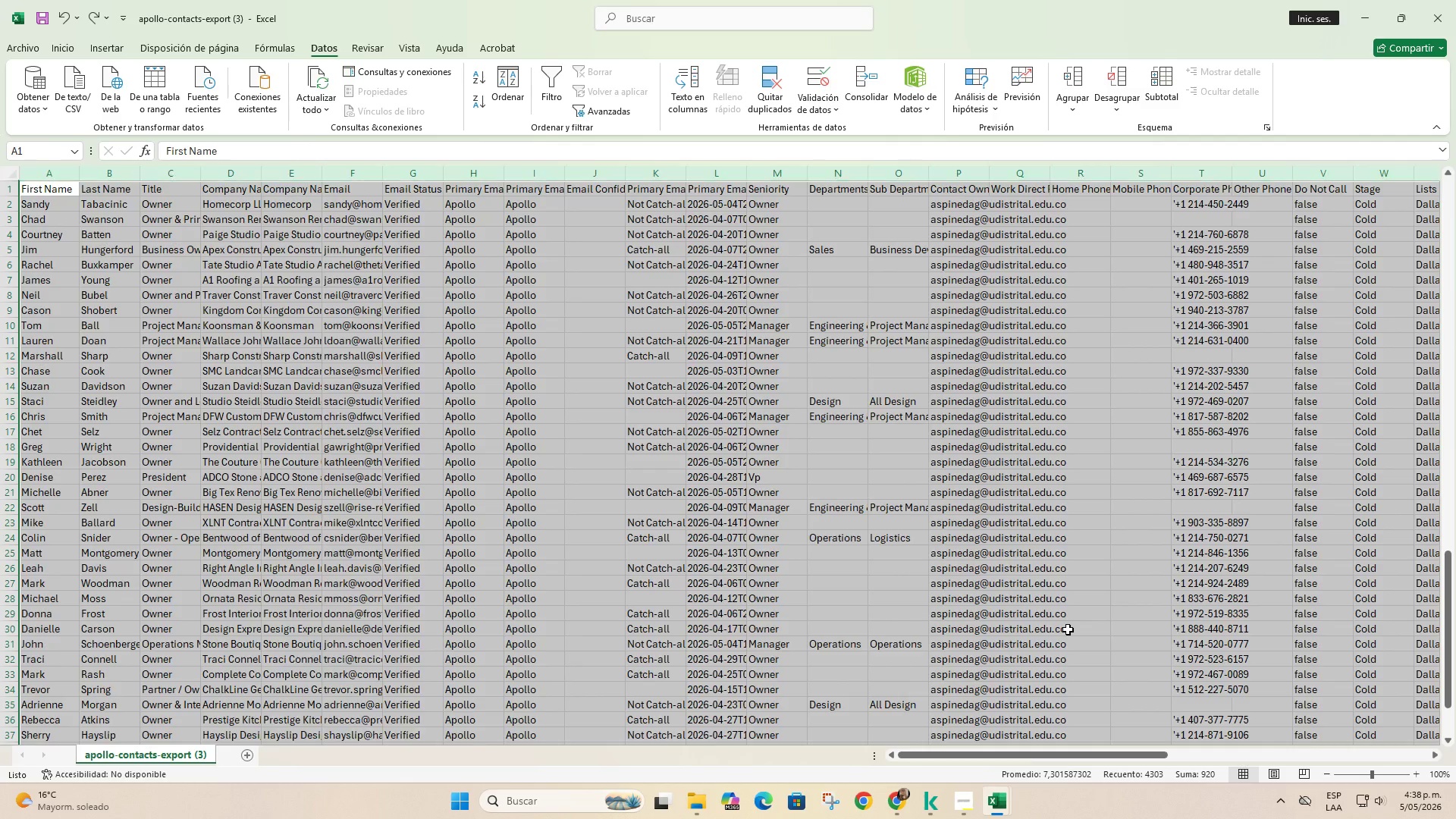 
scroll: coordinate [474, 560], scroll_direction: down, amount: 37.0
 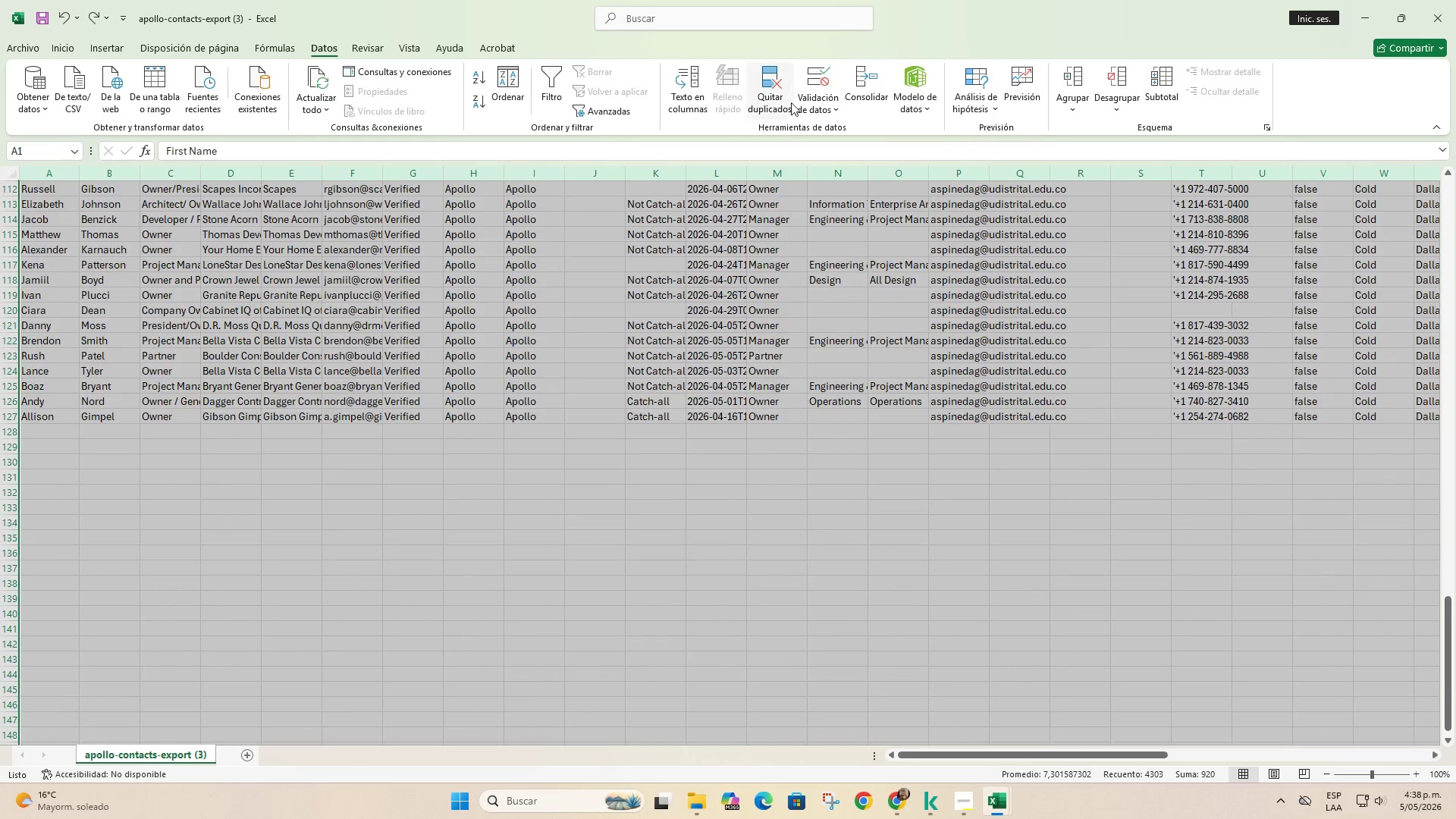 
left_click([773, 93])
 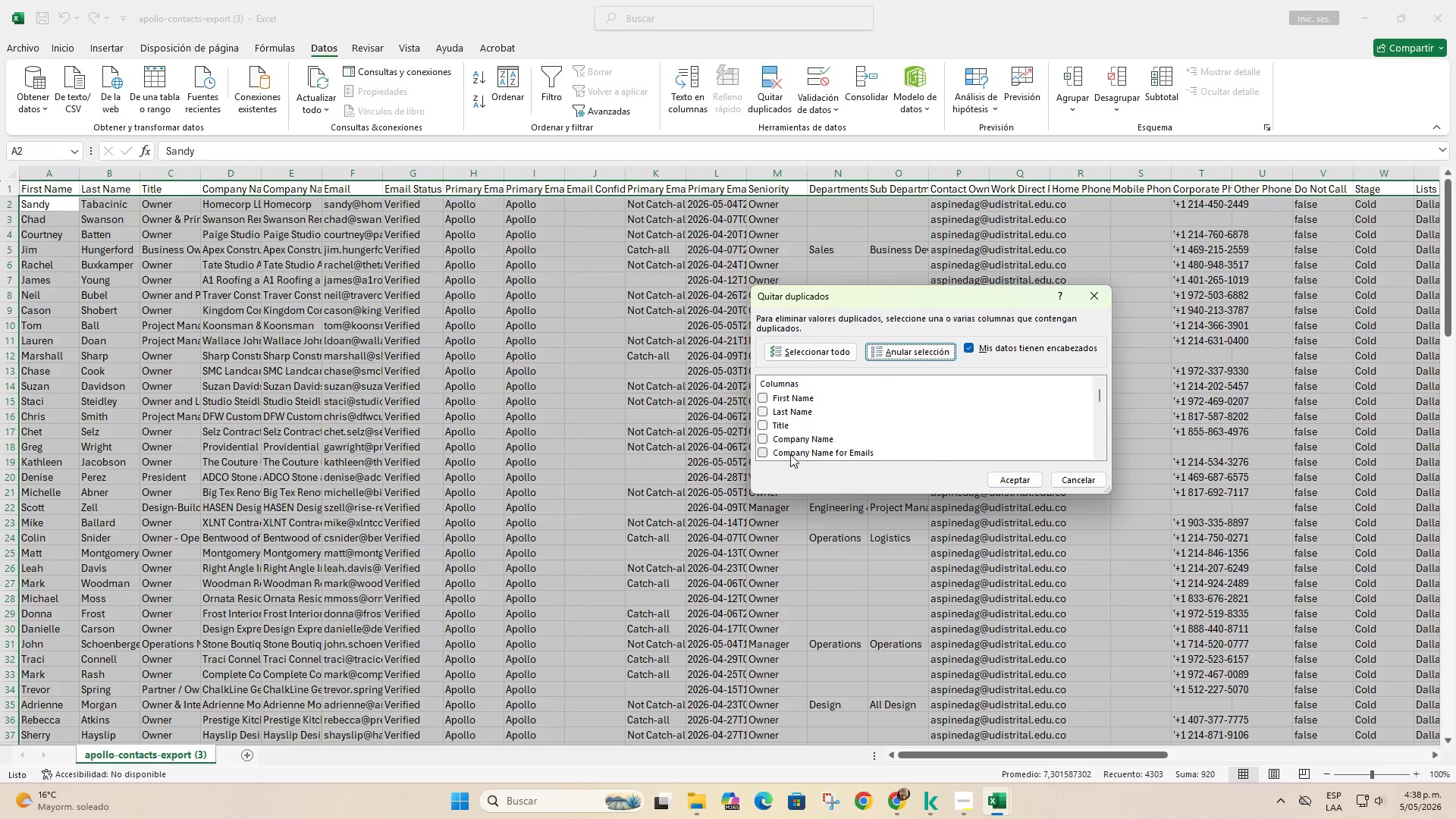 
left_click([794, 440])
 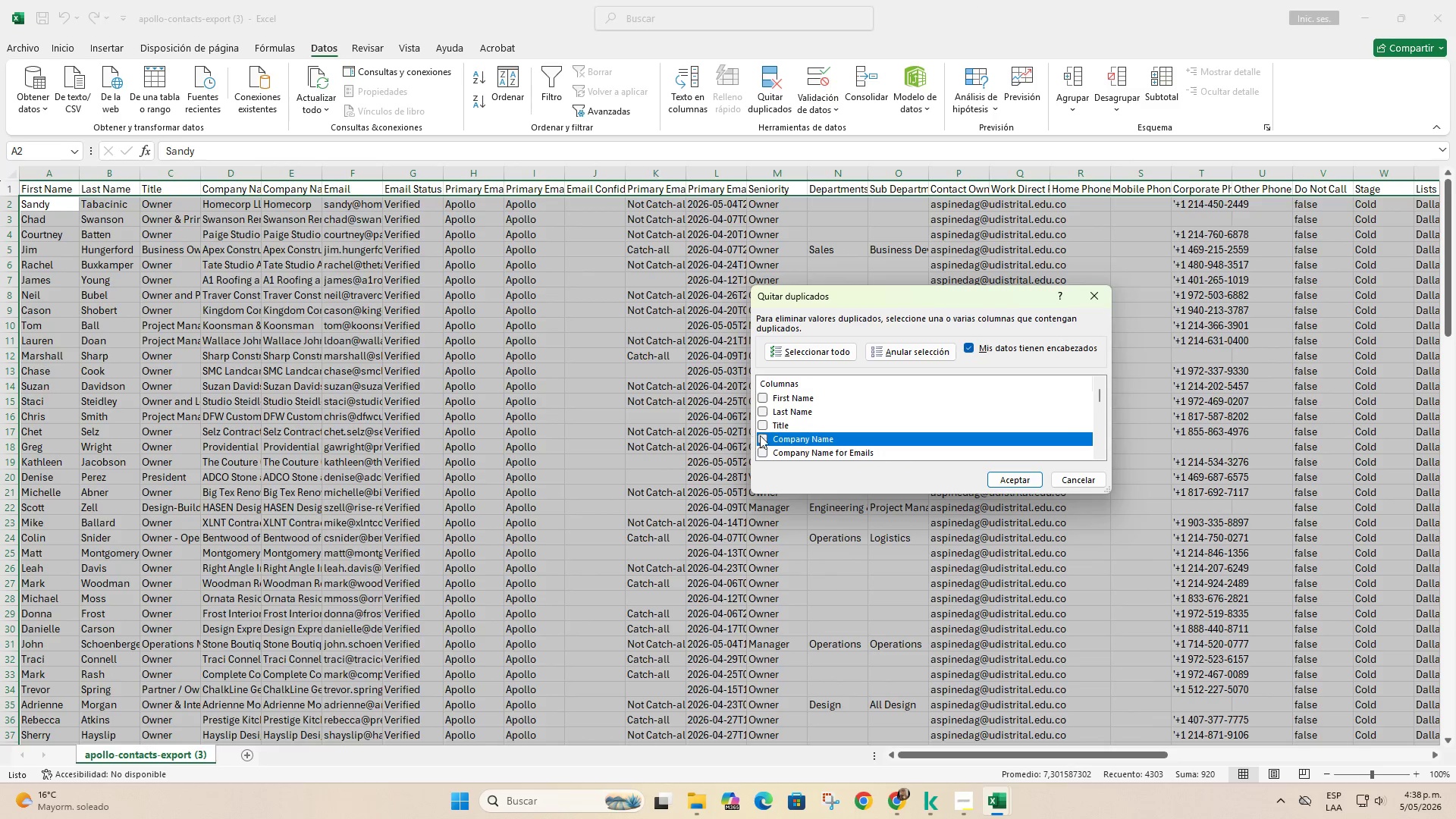 
left_click_drag(start_coordinate=[762, 434], to_coordinate=[762, 438])
 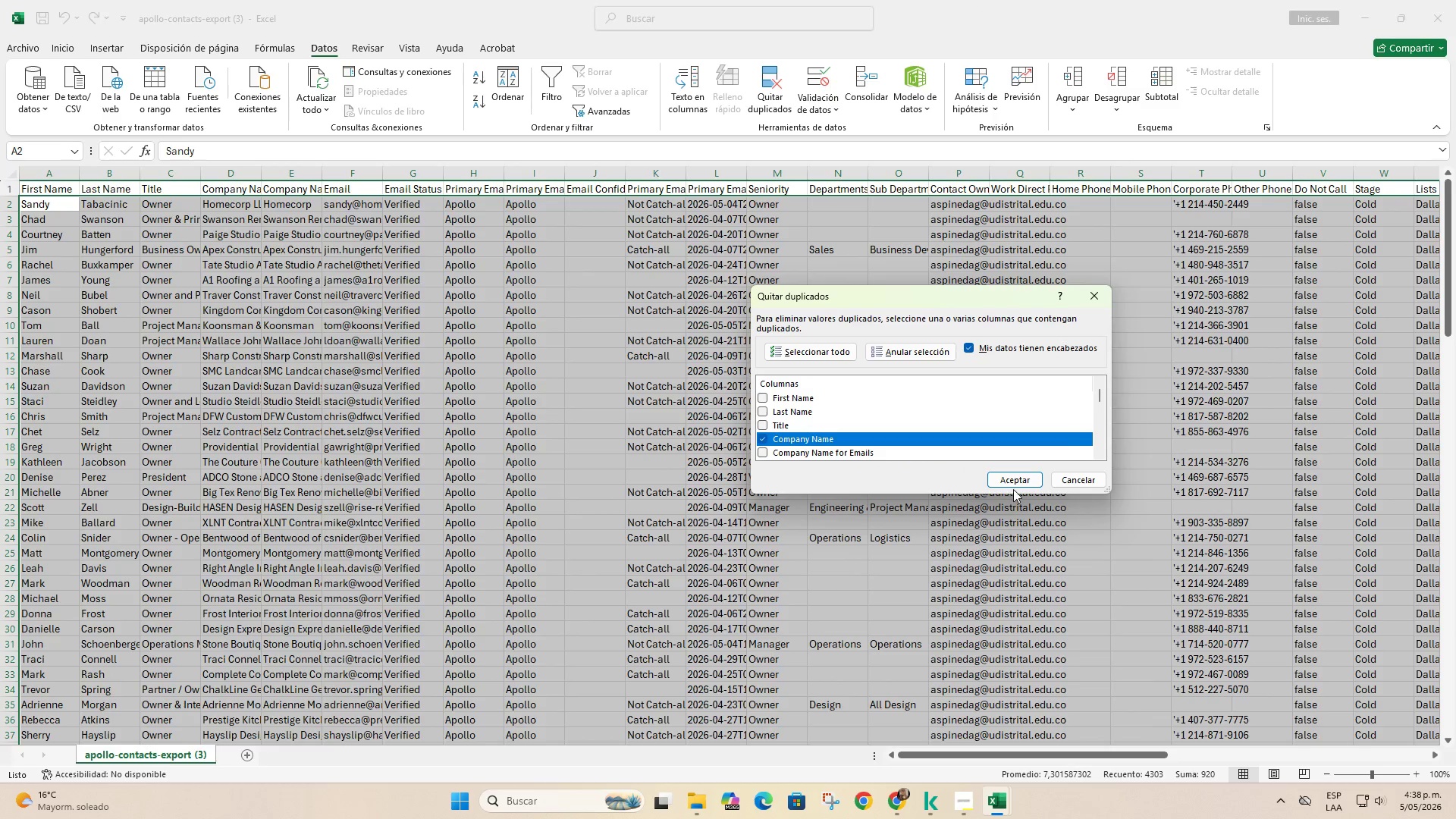 
double_click([1014, 482])
 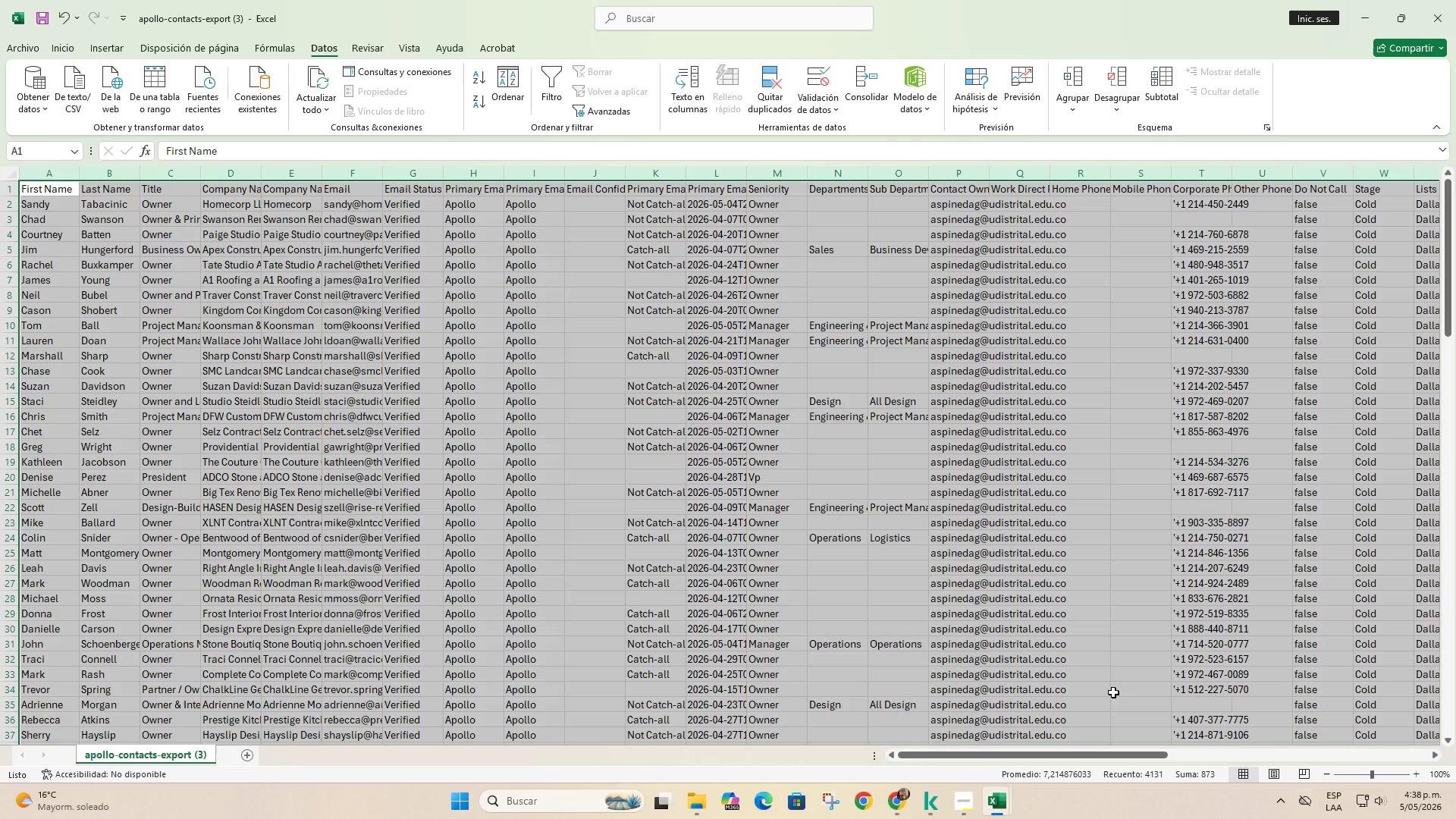 
left_click_drag(start_coordinate=[1109, 753], to_coordinate=[1365, 726])
 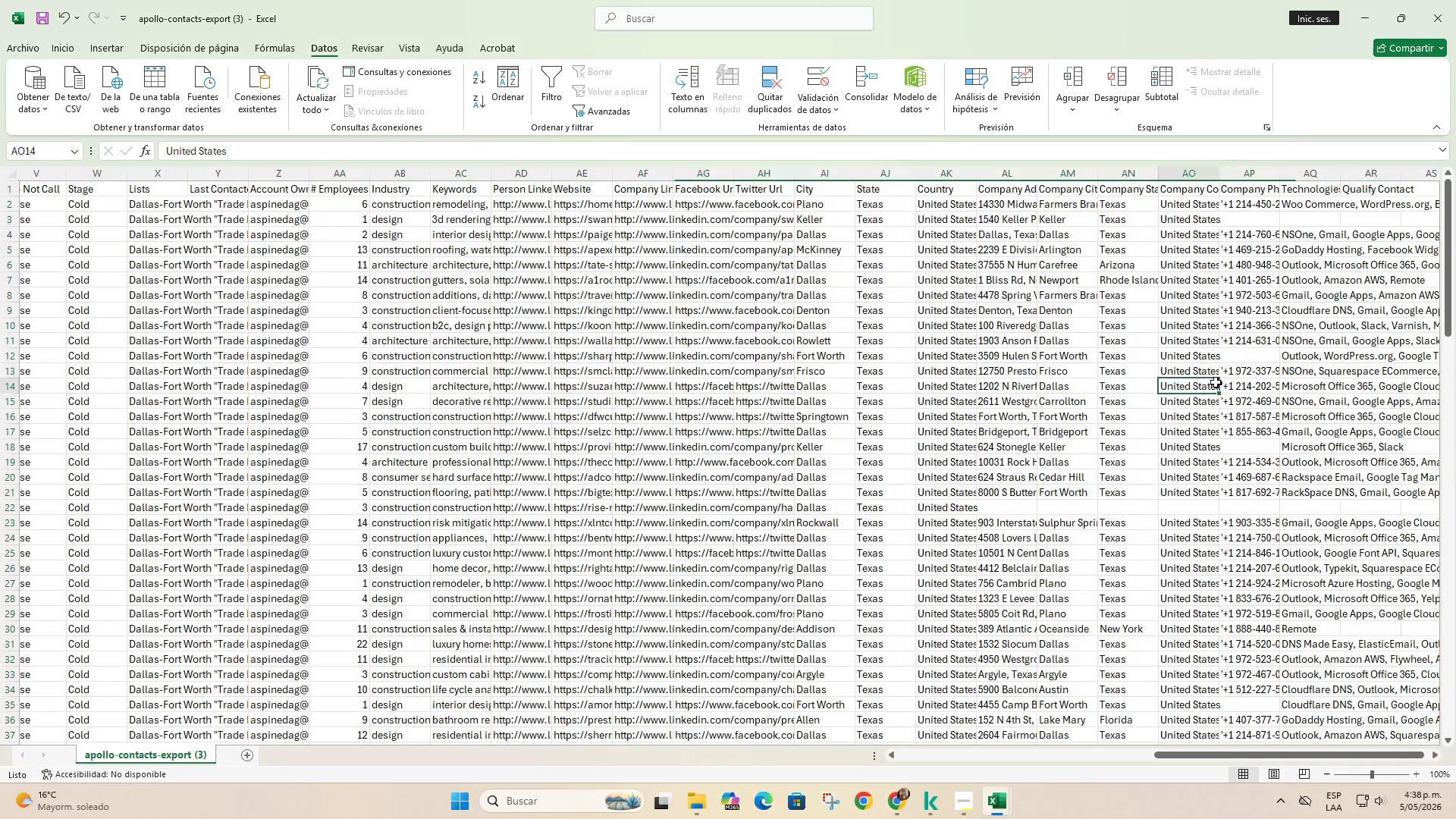 
left_click([1216, 382])
 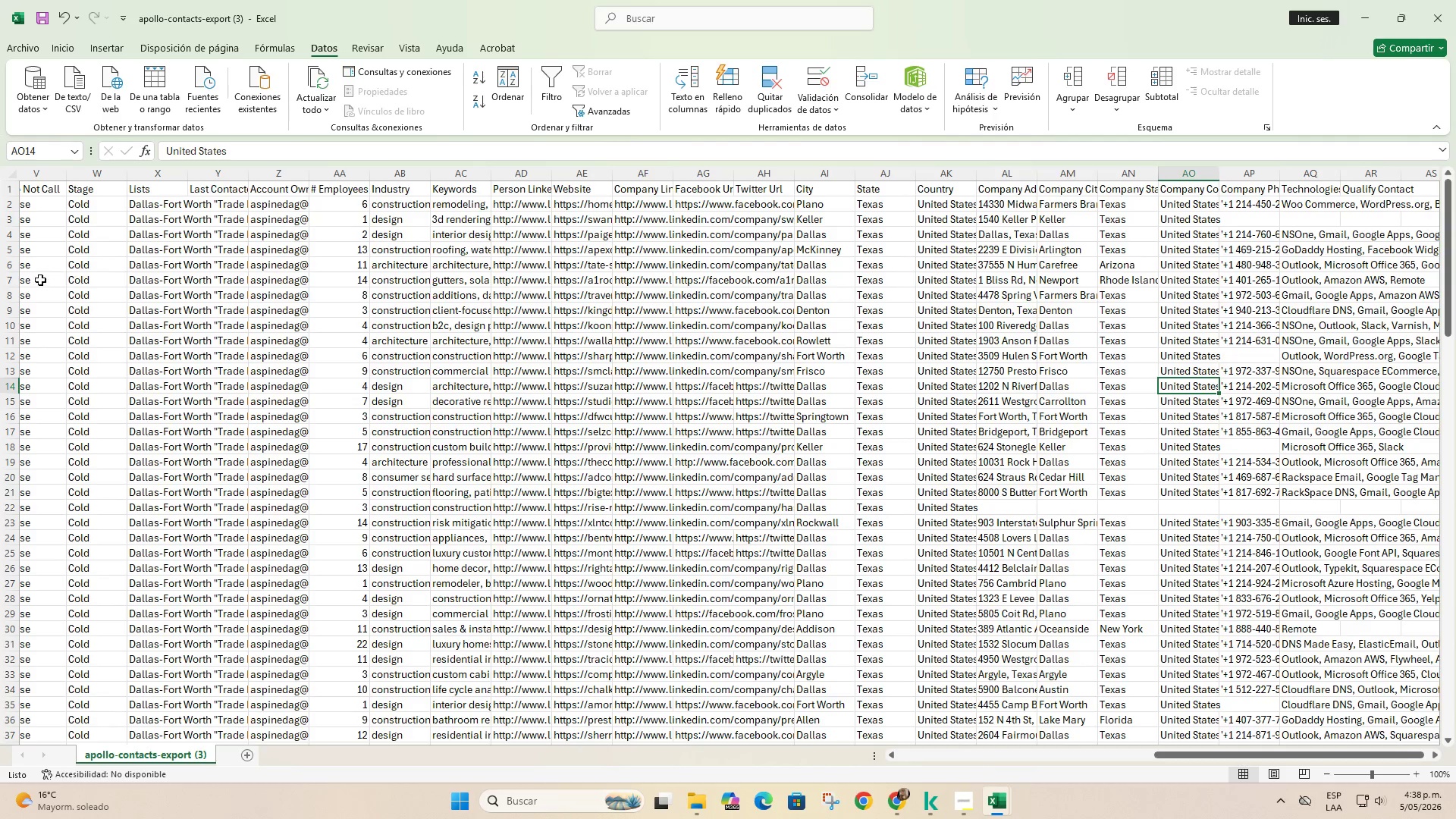 
left_click([14, 278])
 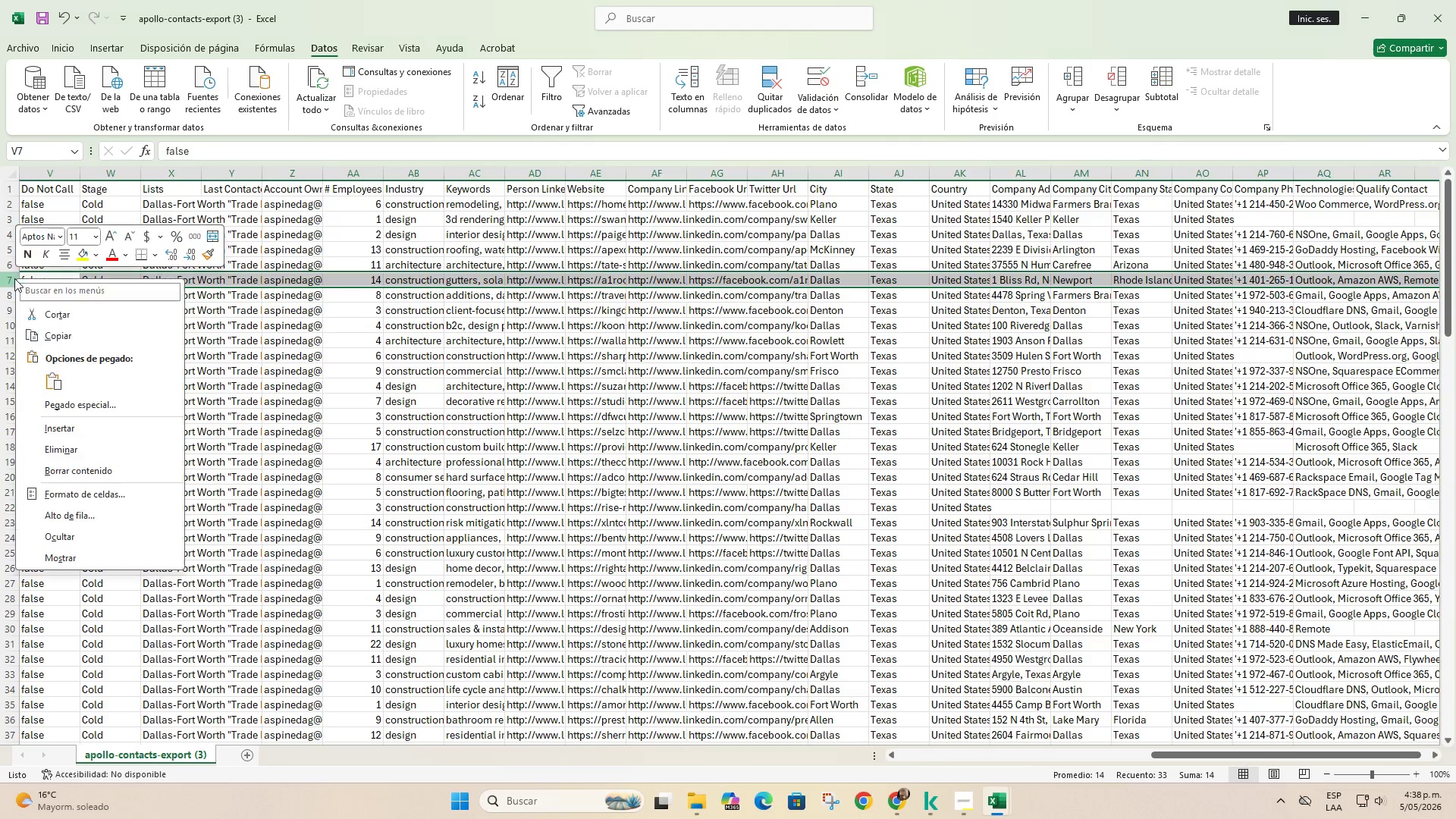 
right_click([14, 278])
 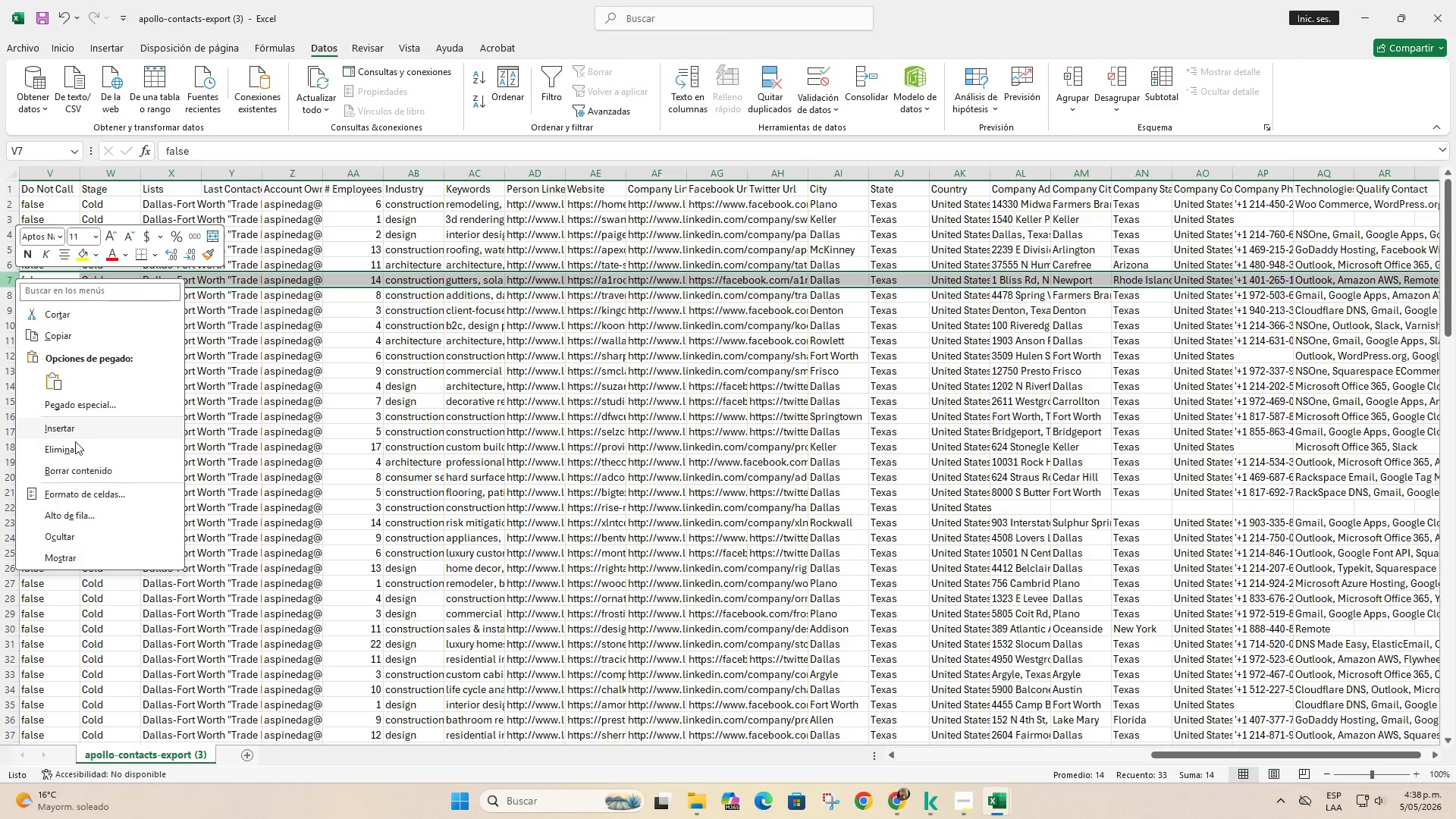 
left_click([74, 448])
 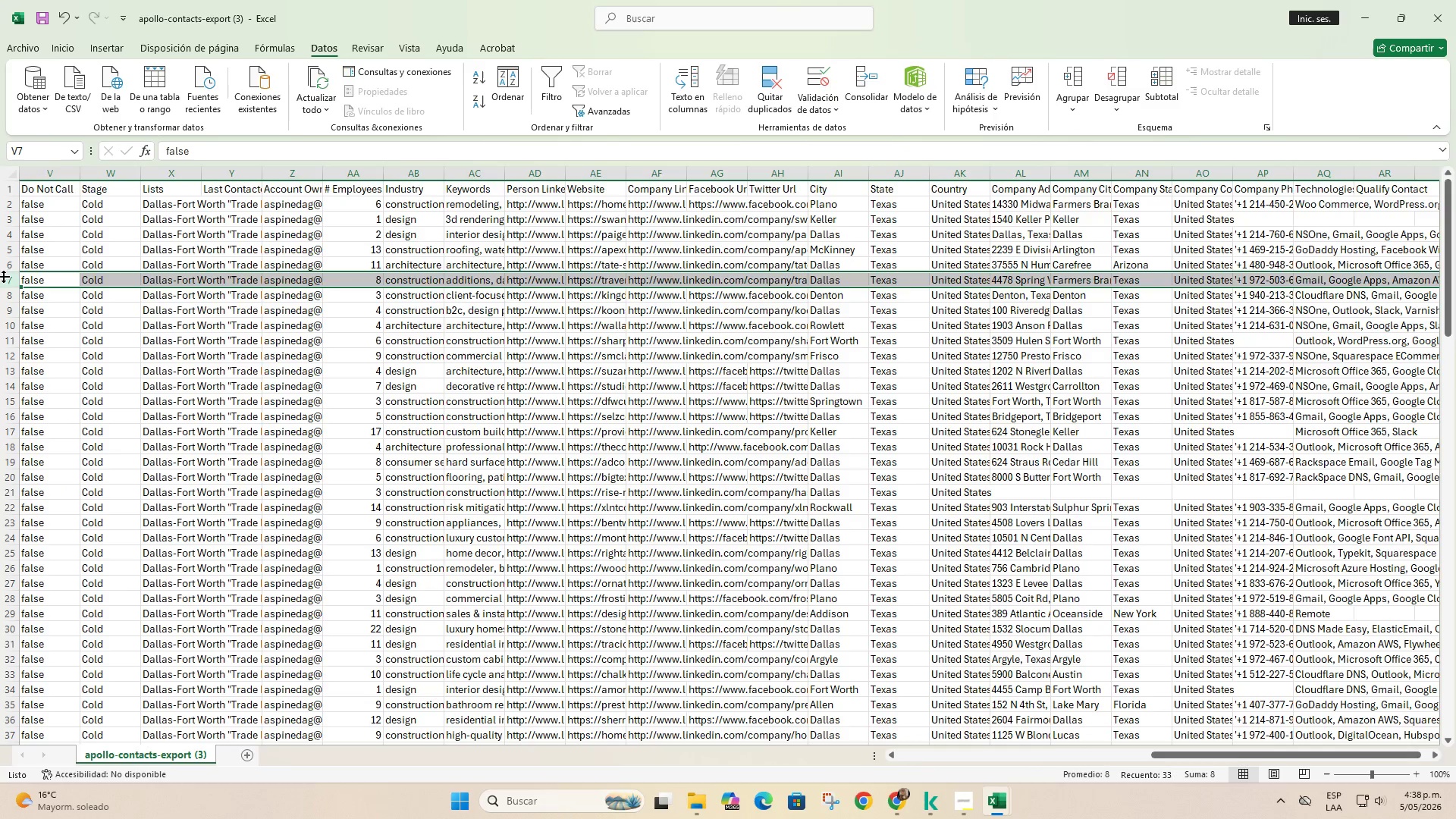 
right_click([9, 268])
 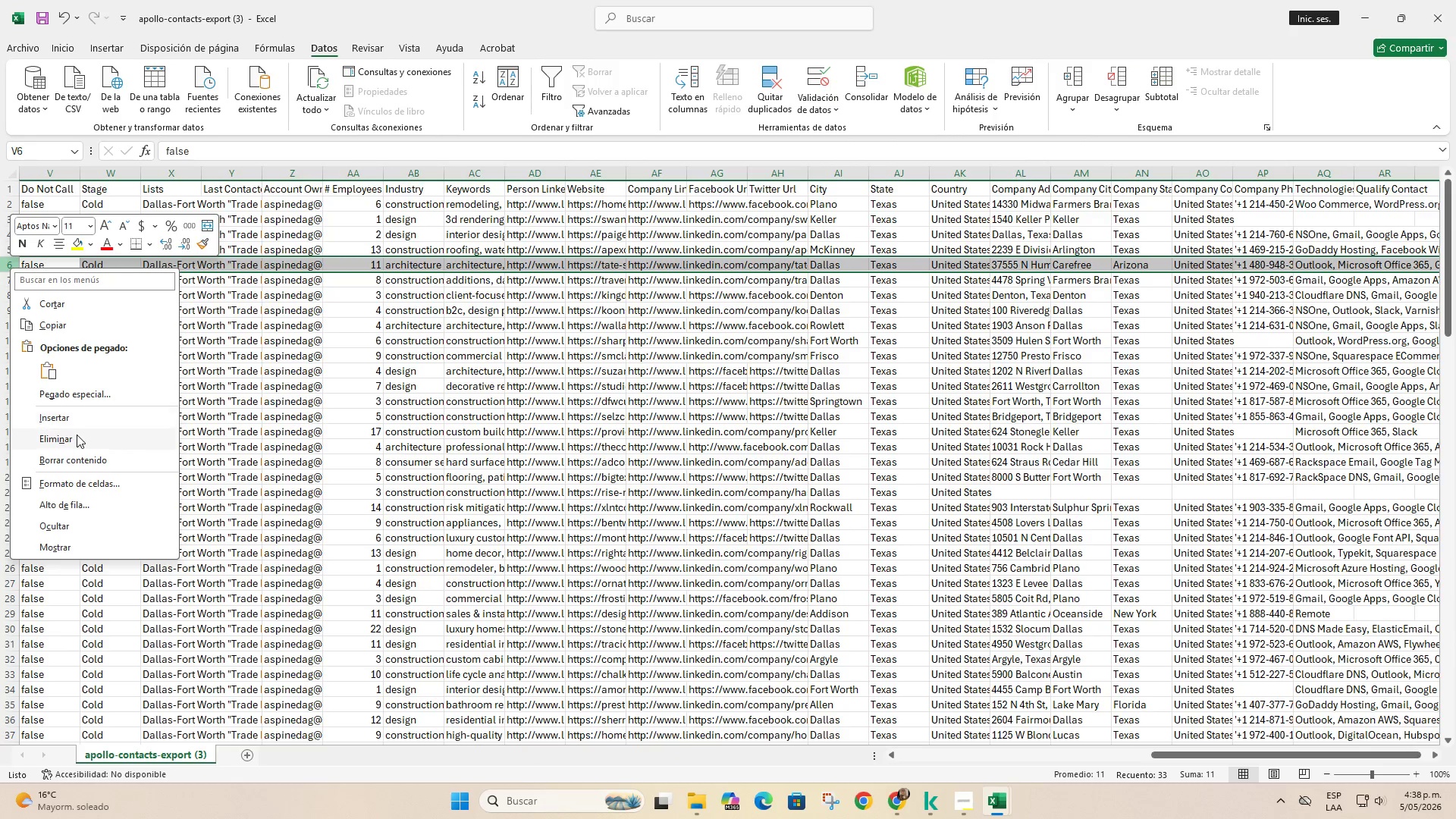 
left_click([77, 435])
 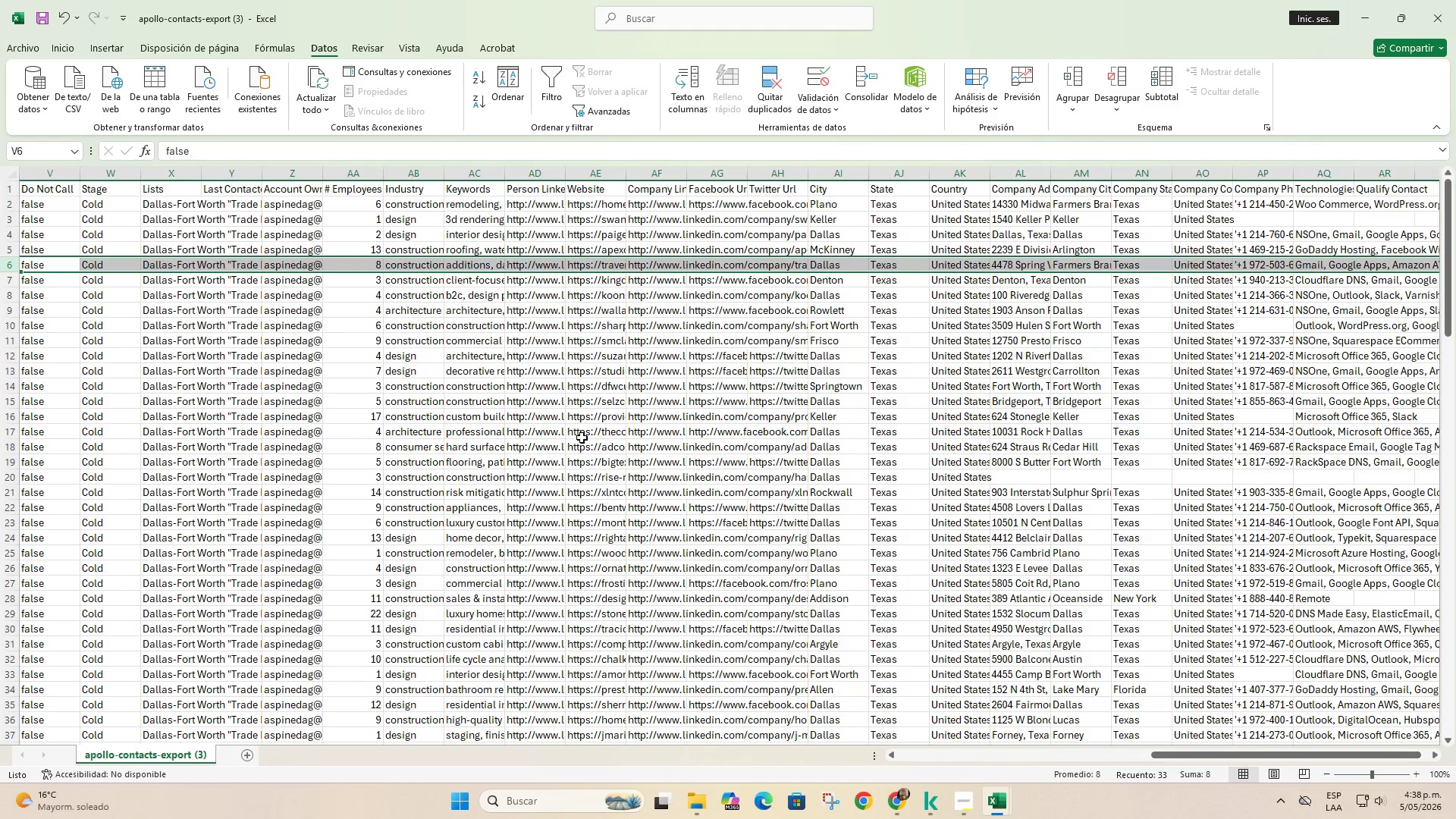 
scroll: coordinate [582, 438], scroll_direction: down, amount: 4.0
 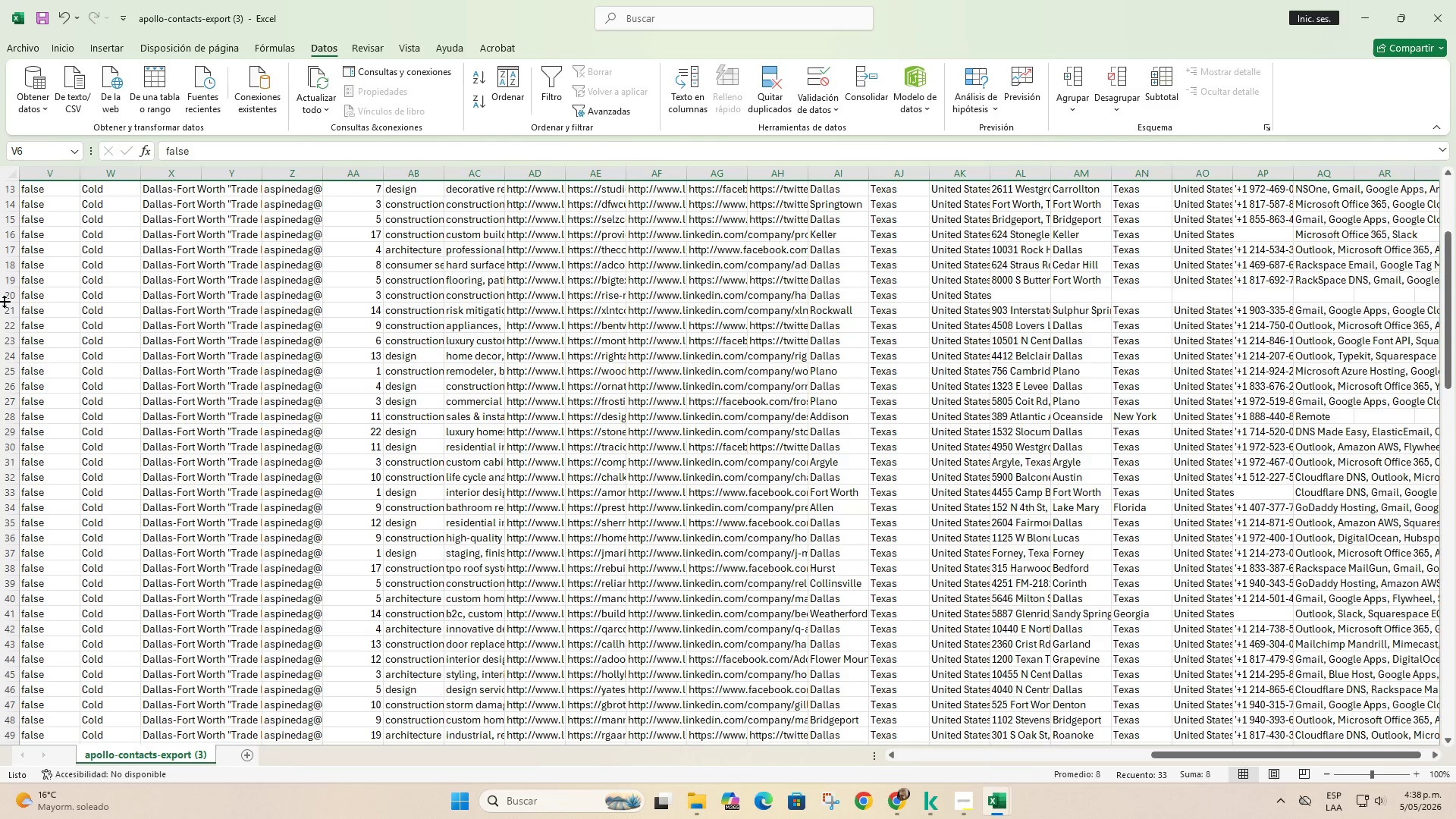 
right_click([8, 296])
 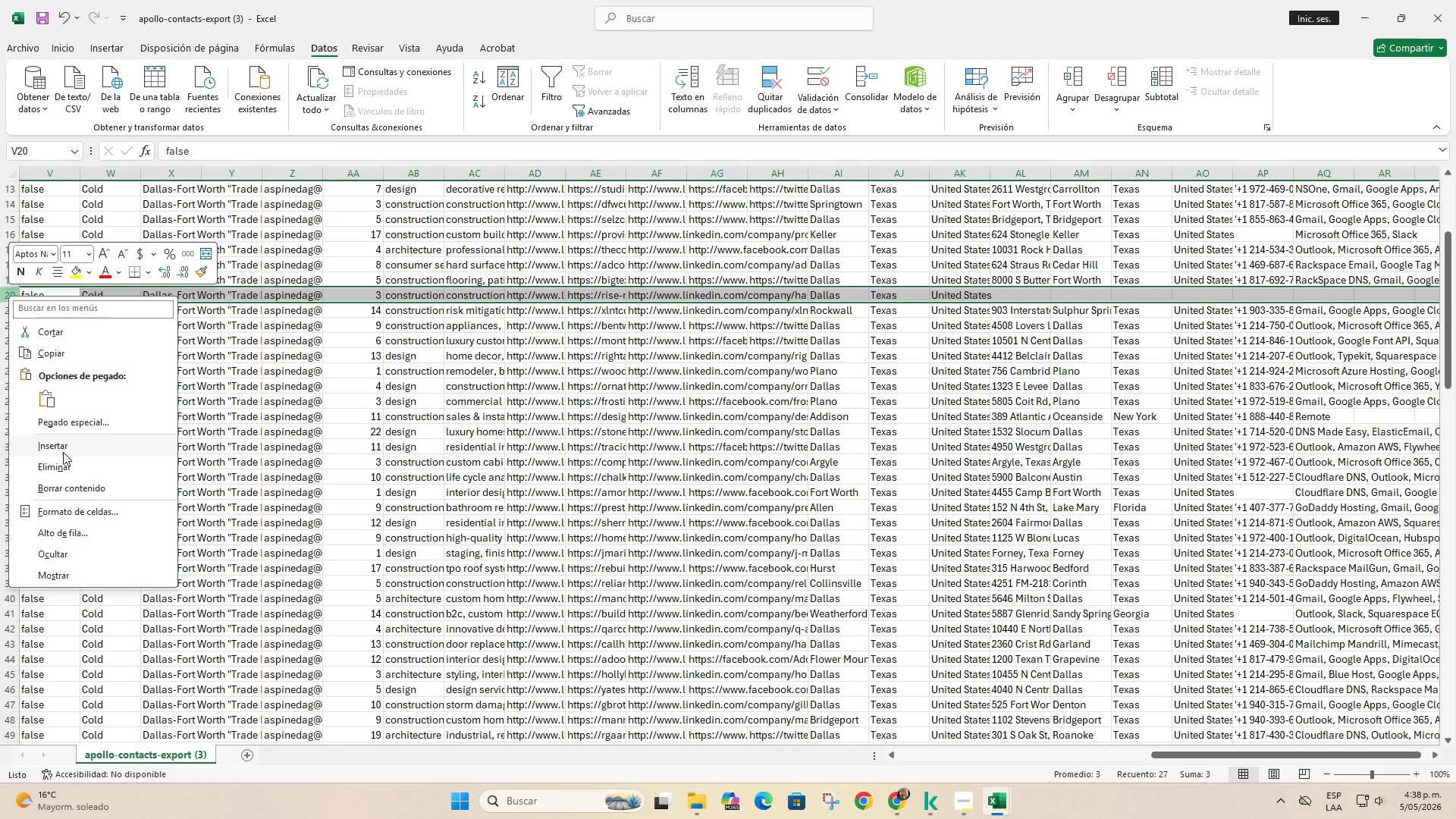 
left_click([64, 469])
 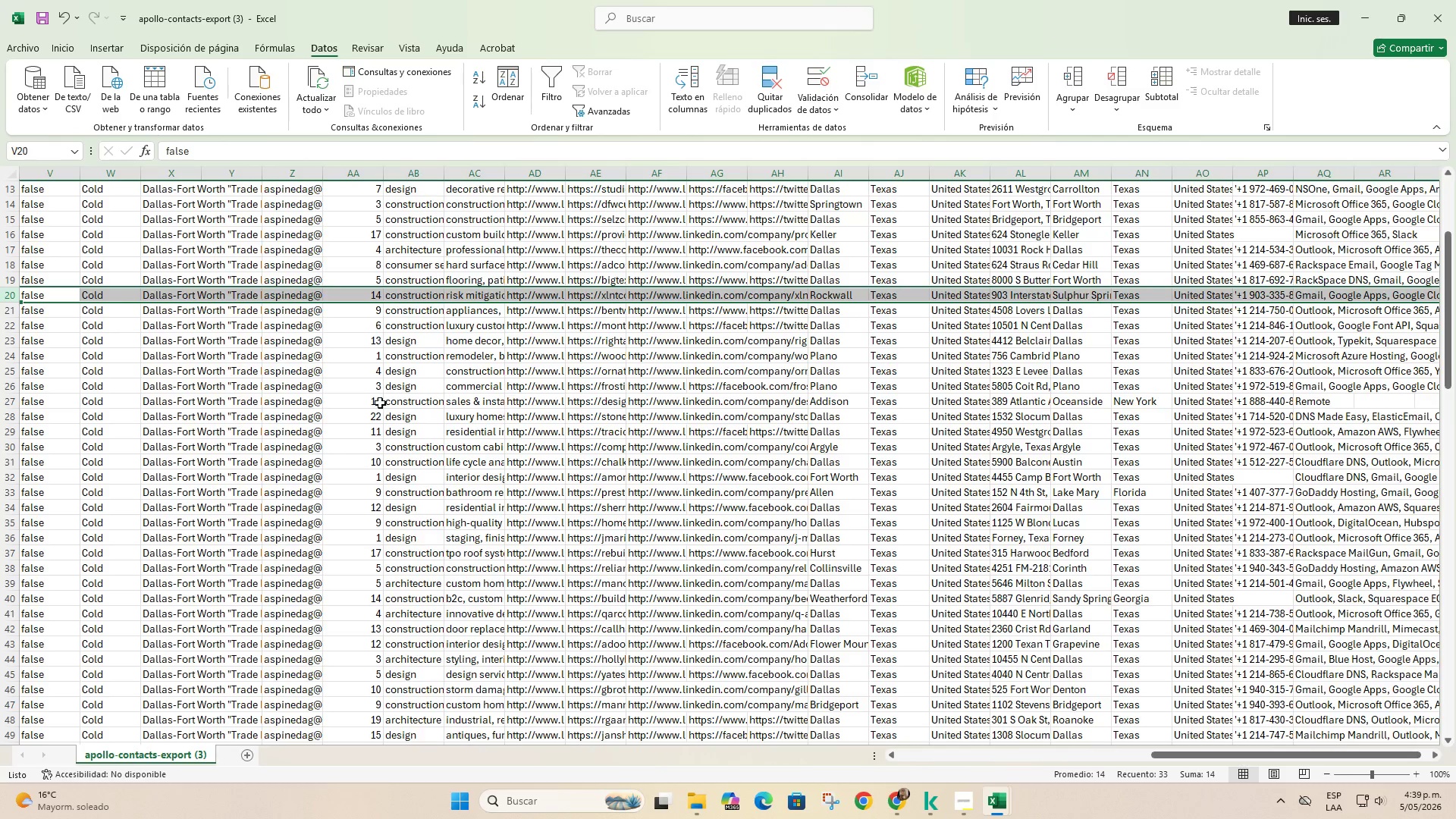 
left_click([17, 404])
 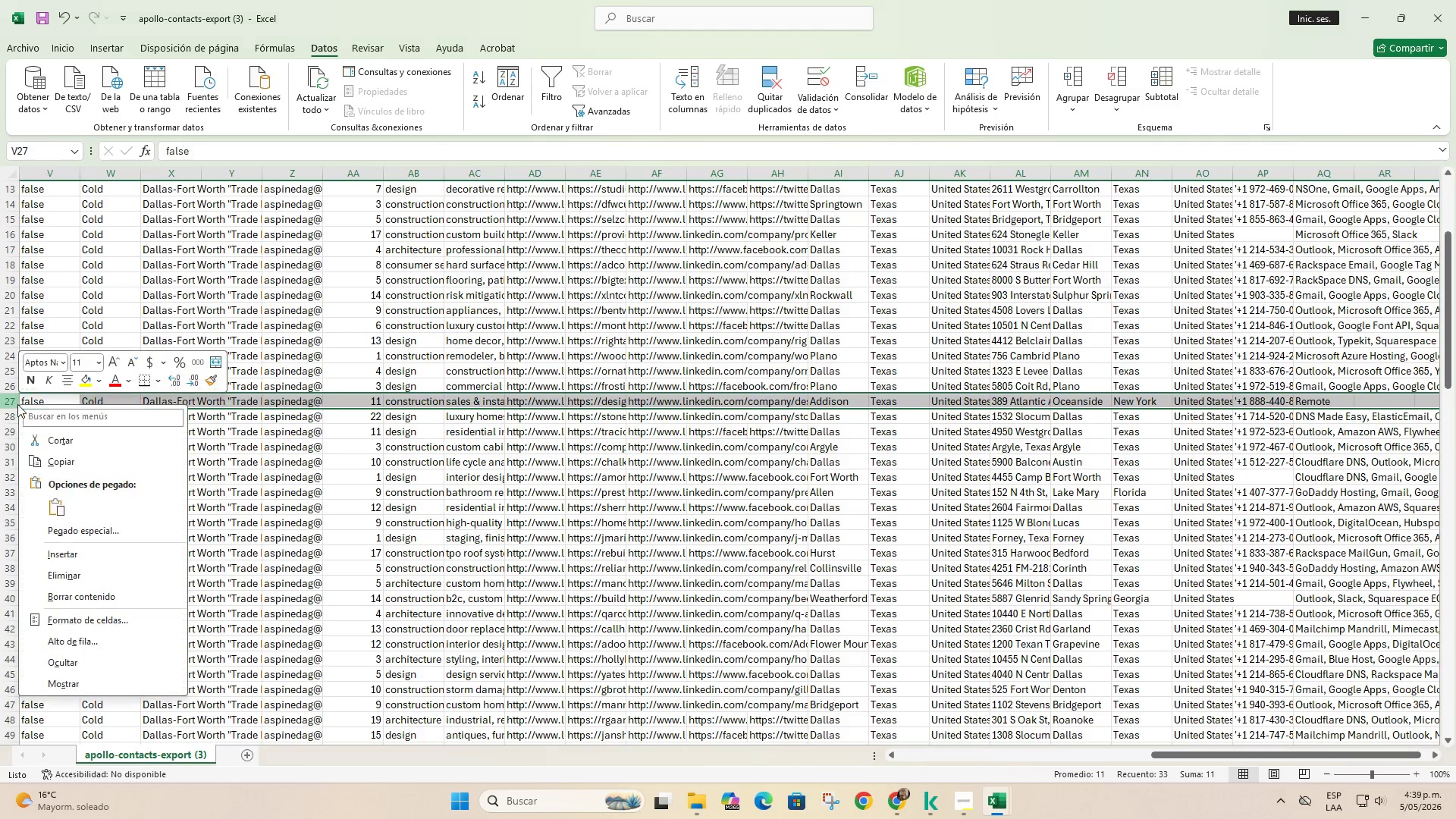 
right_click([17, 404])
 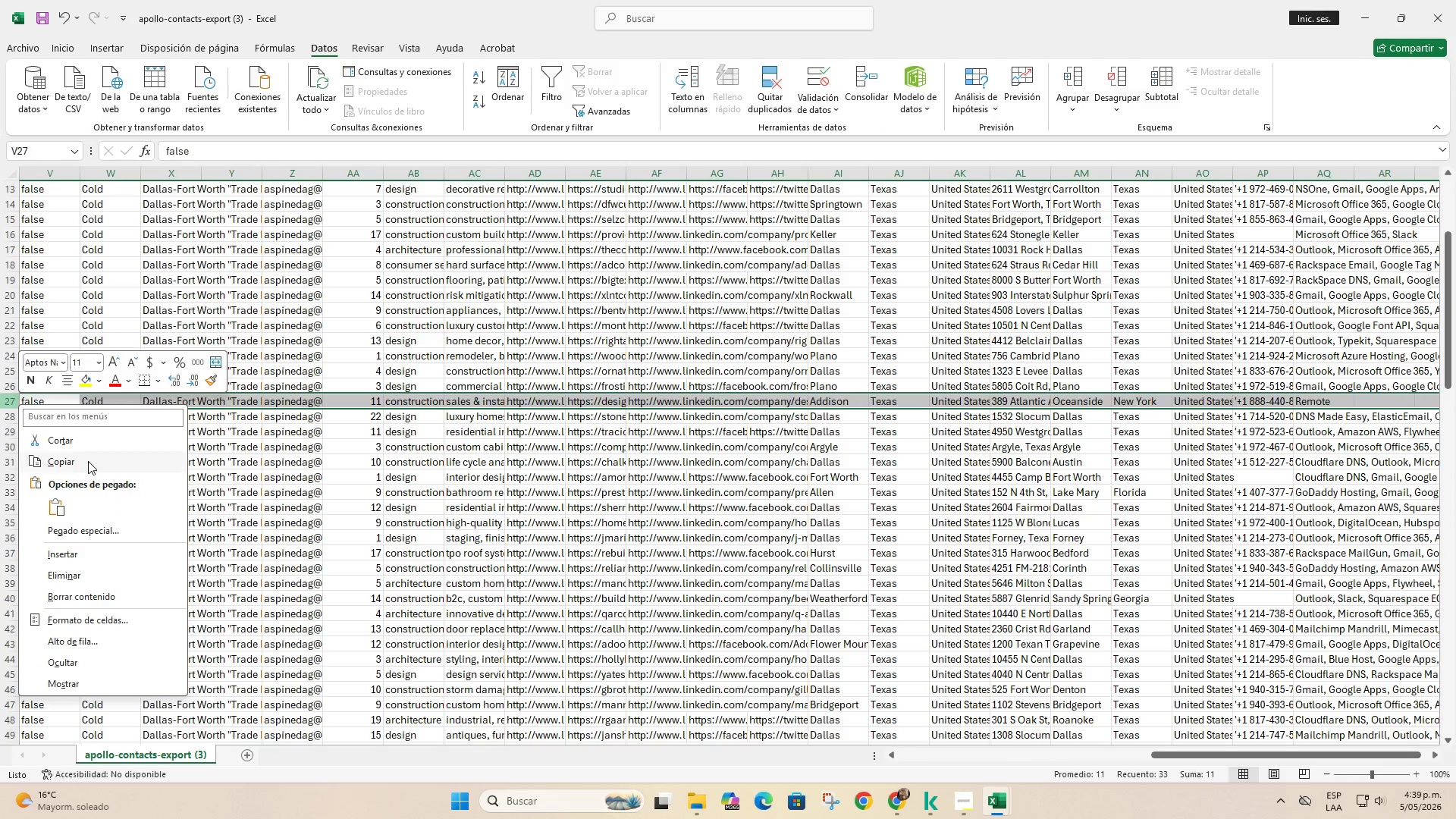 
left_click([88, 461])
 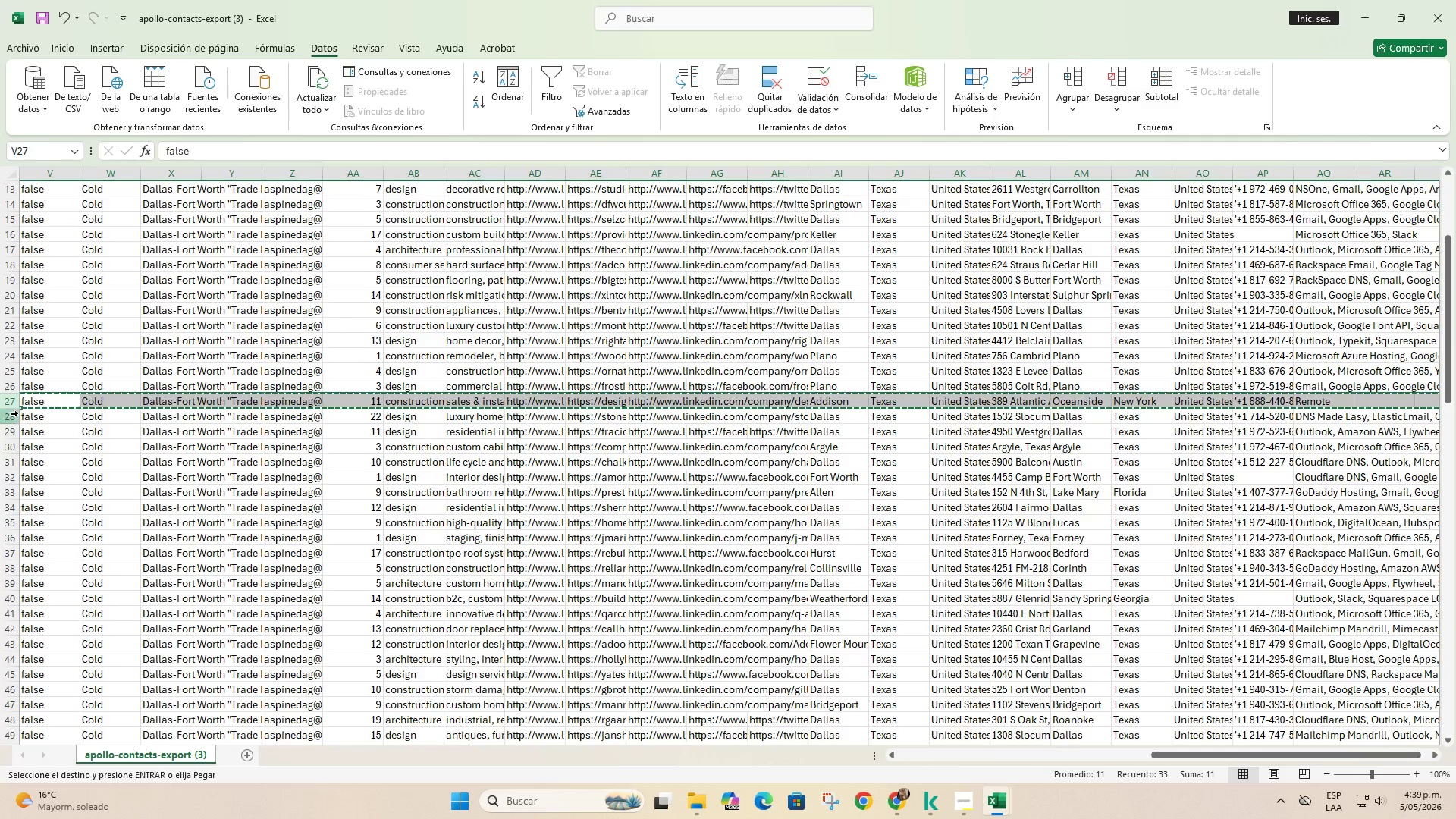 
right_click([13, 400])
 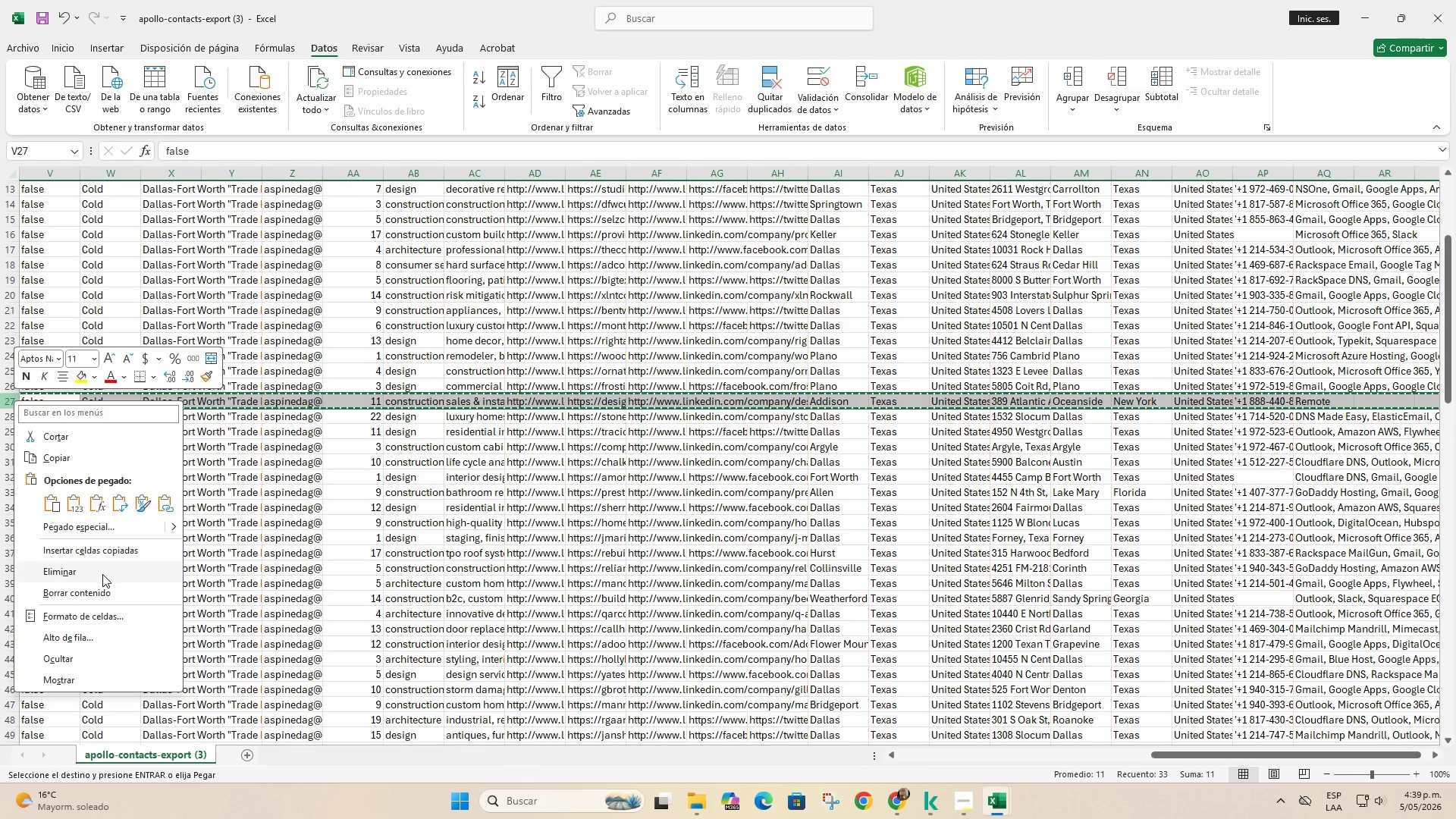 
left_click([104, 570])
 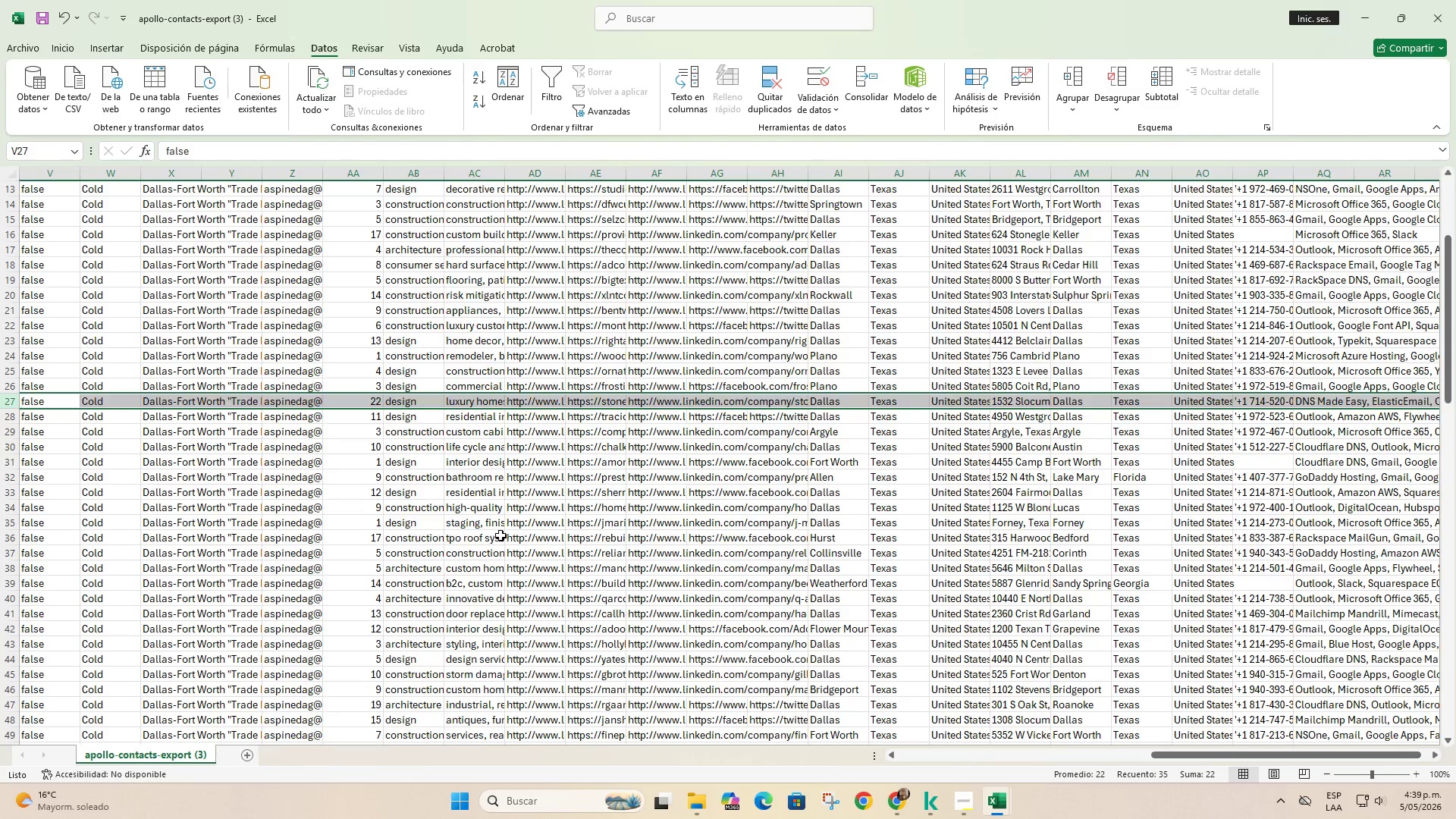 
scroll: coordinate [500, 535], scroll_direction: down, amount: 1.0
 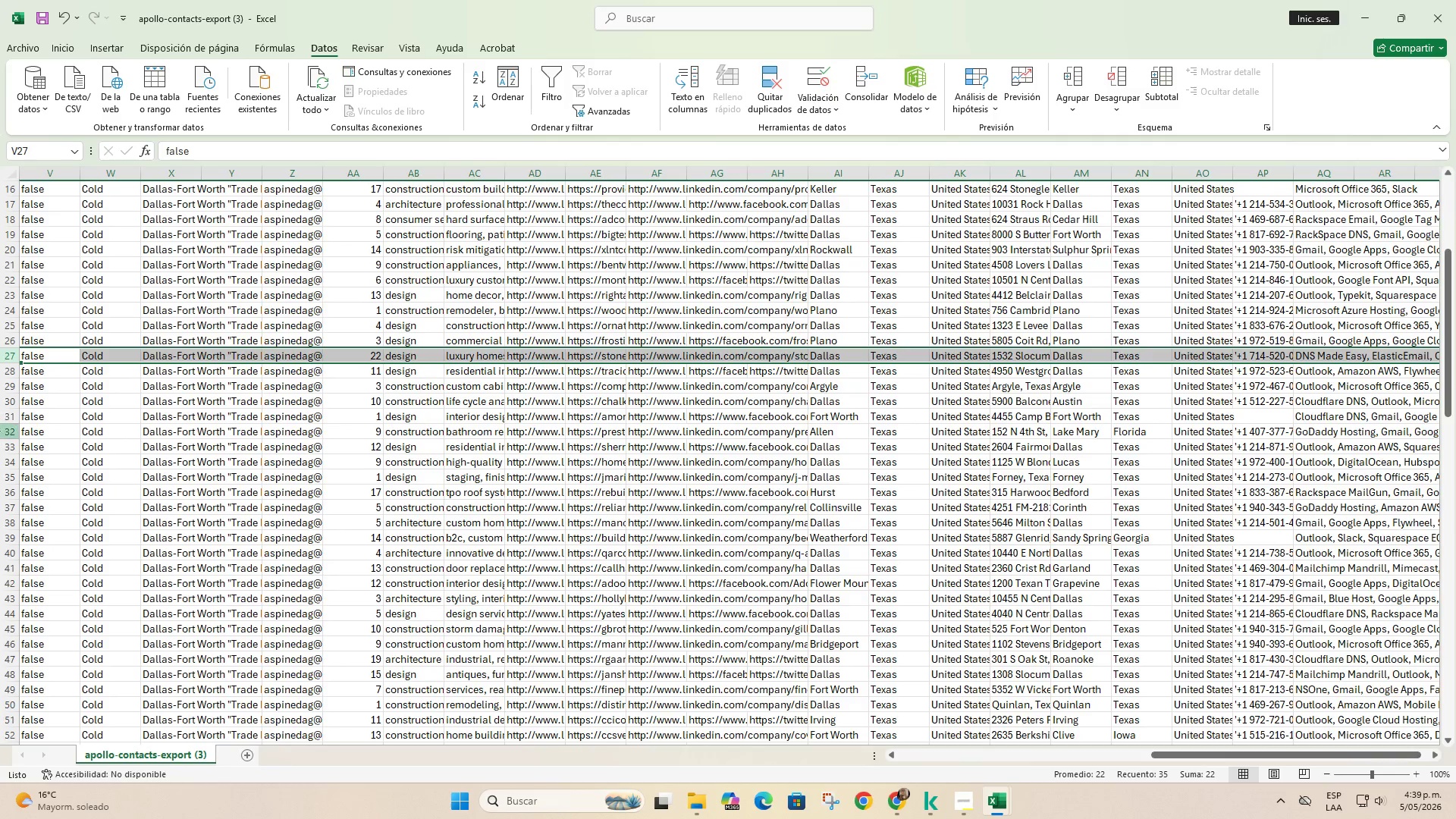 
right_click([5, 431])
 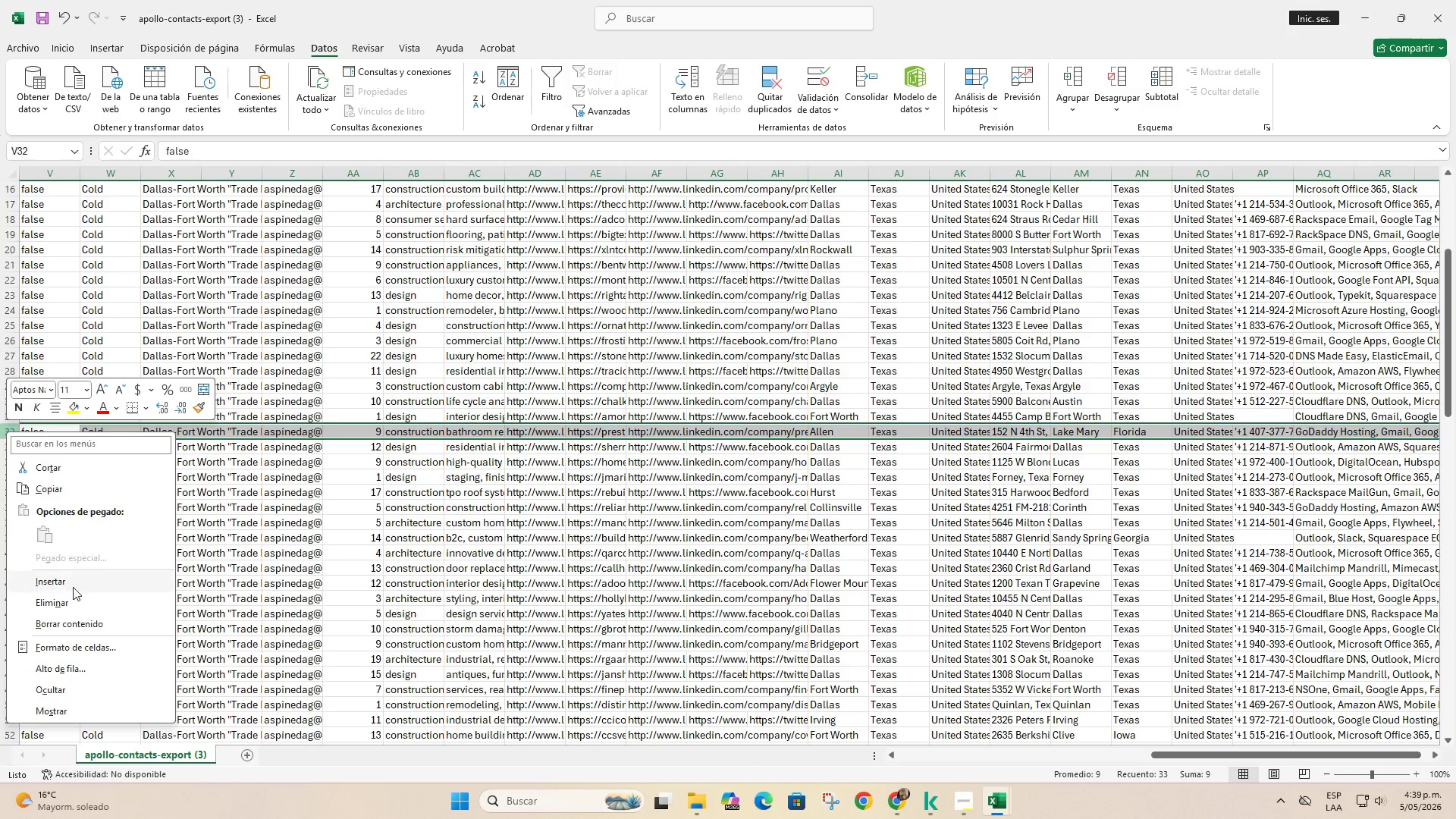 
left_click([74, 596])
 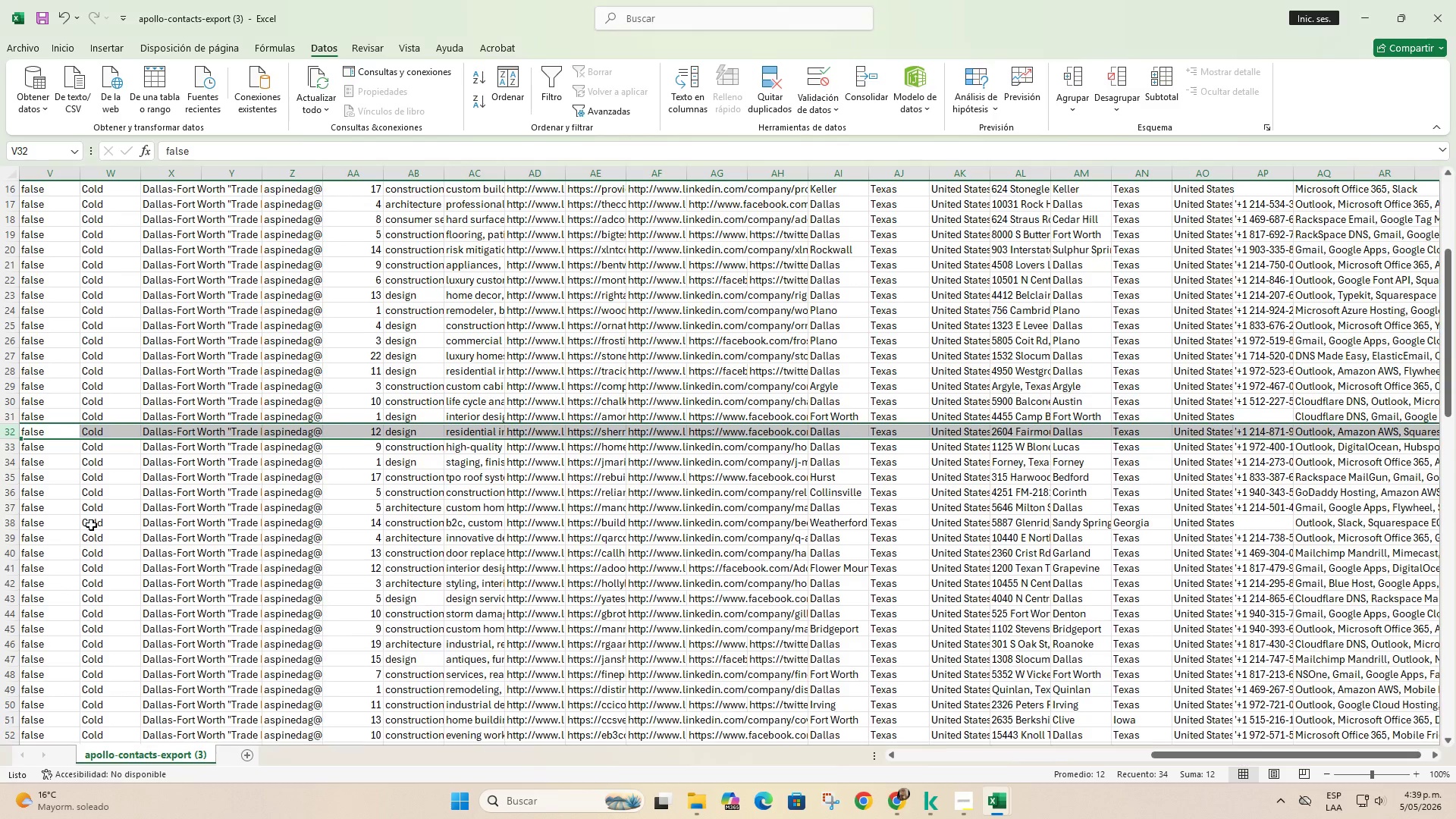 
scroll: coordinate [92, 524], scroll_direction: down, amount: 2.0
 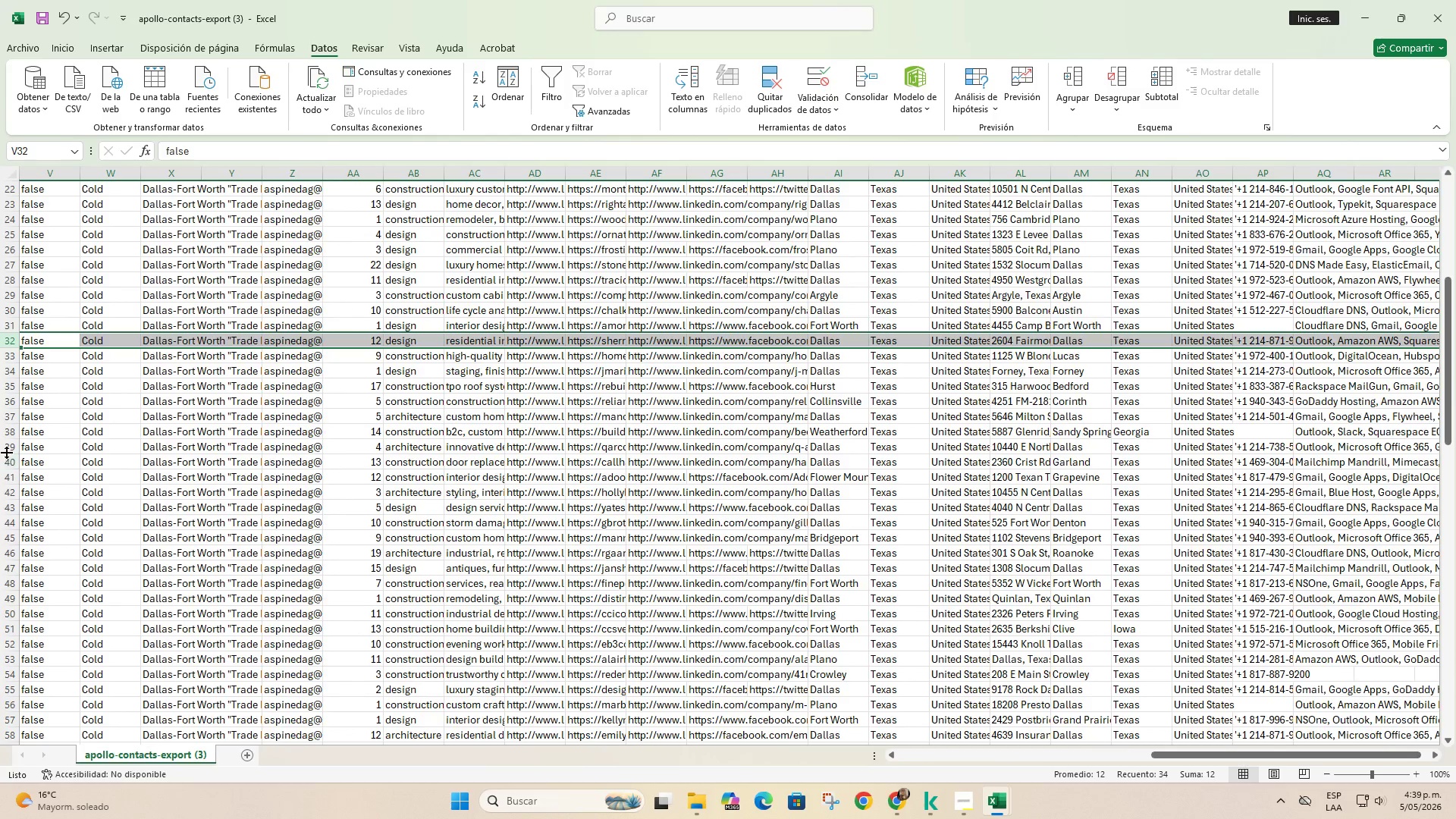 
right_click([8, 447])
 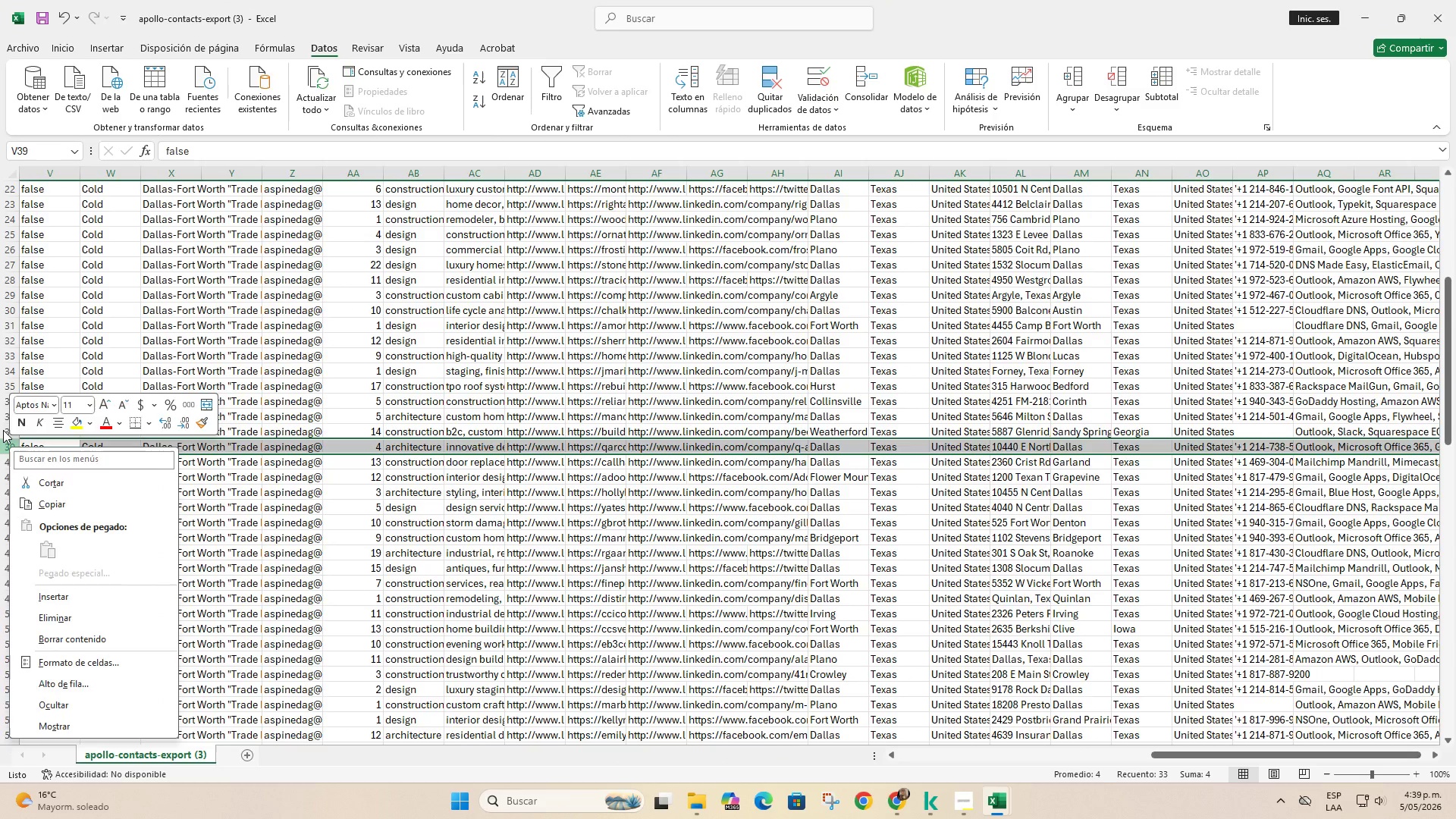 
right_click([3, 430])
 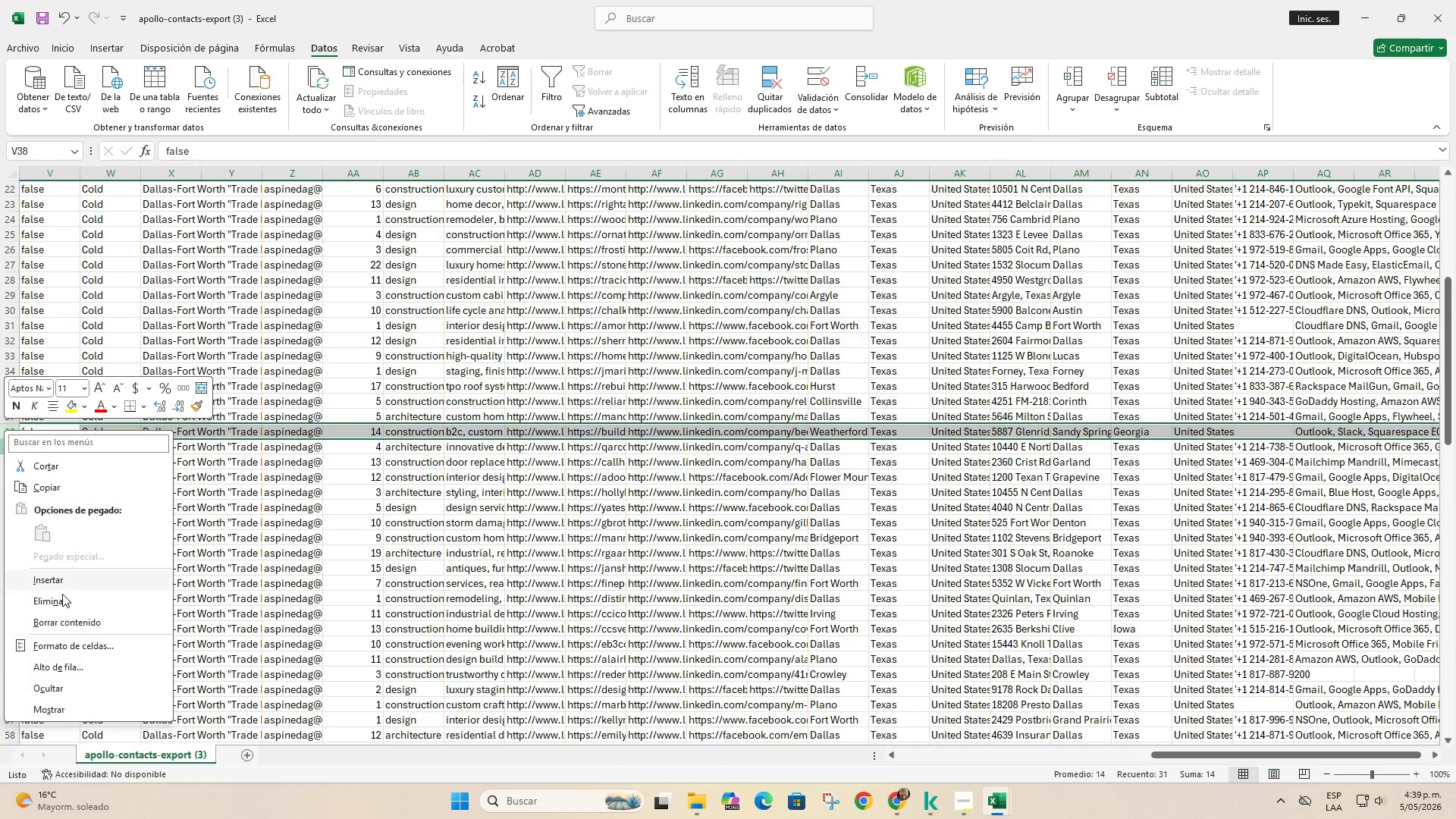 
left_click([68, 606])
 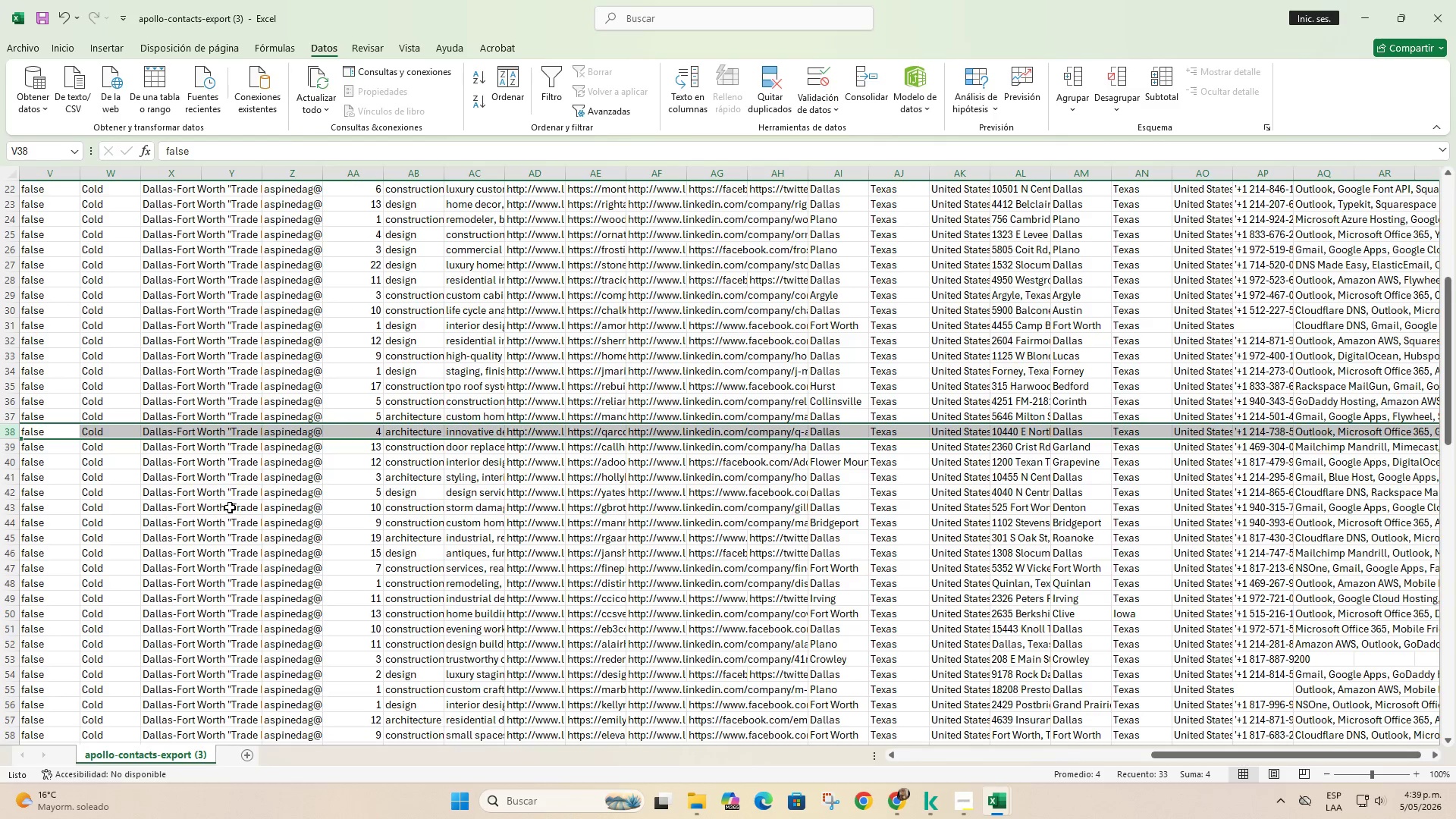 
scroll: coordinate [230, 507], scroll_direction: down, amount: 6.0
 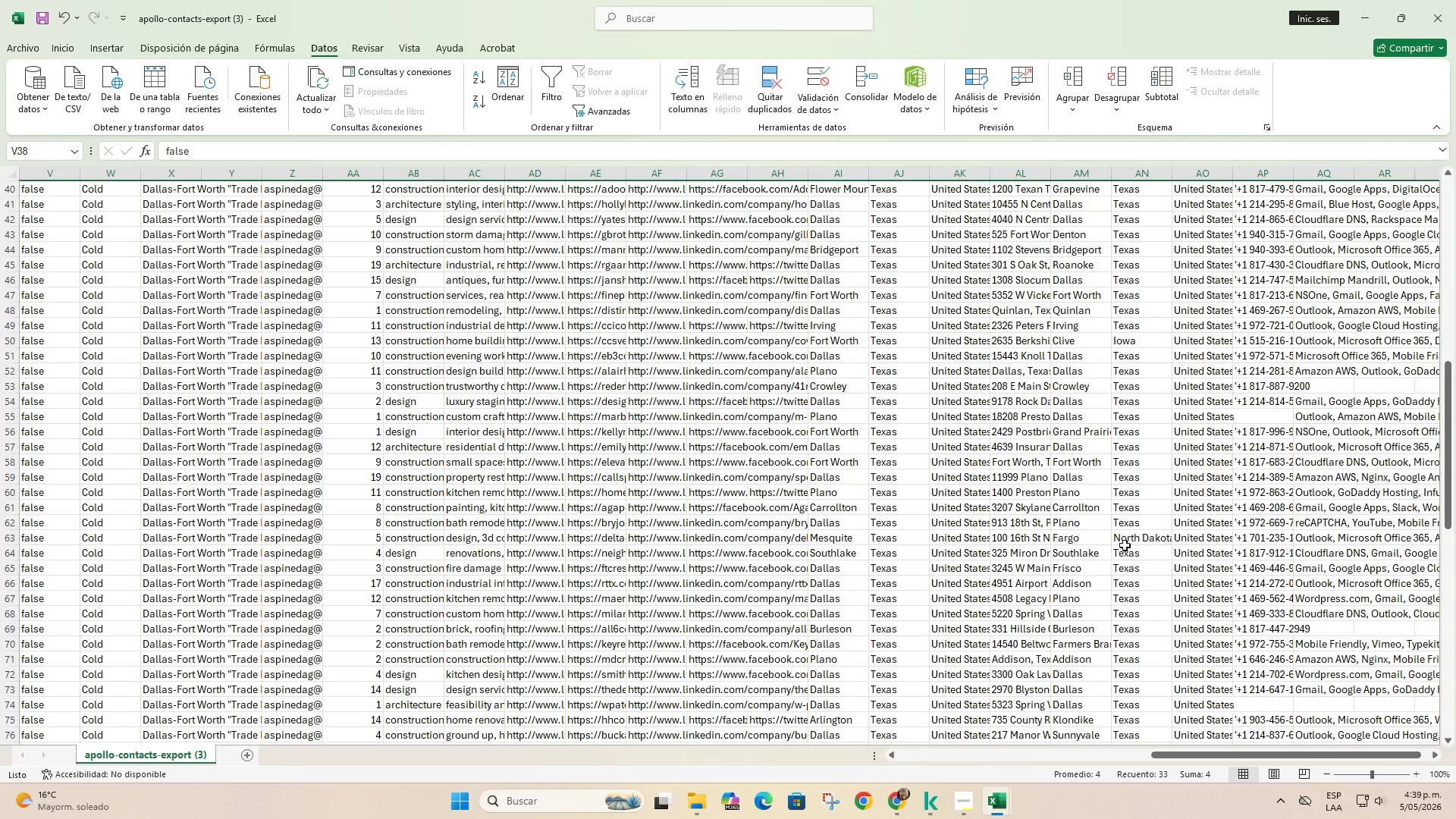 
left_click([1131, 535])
 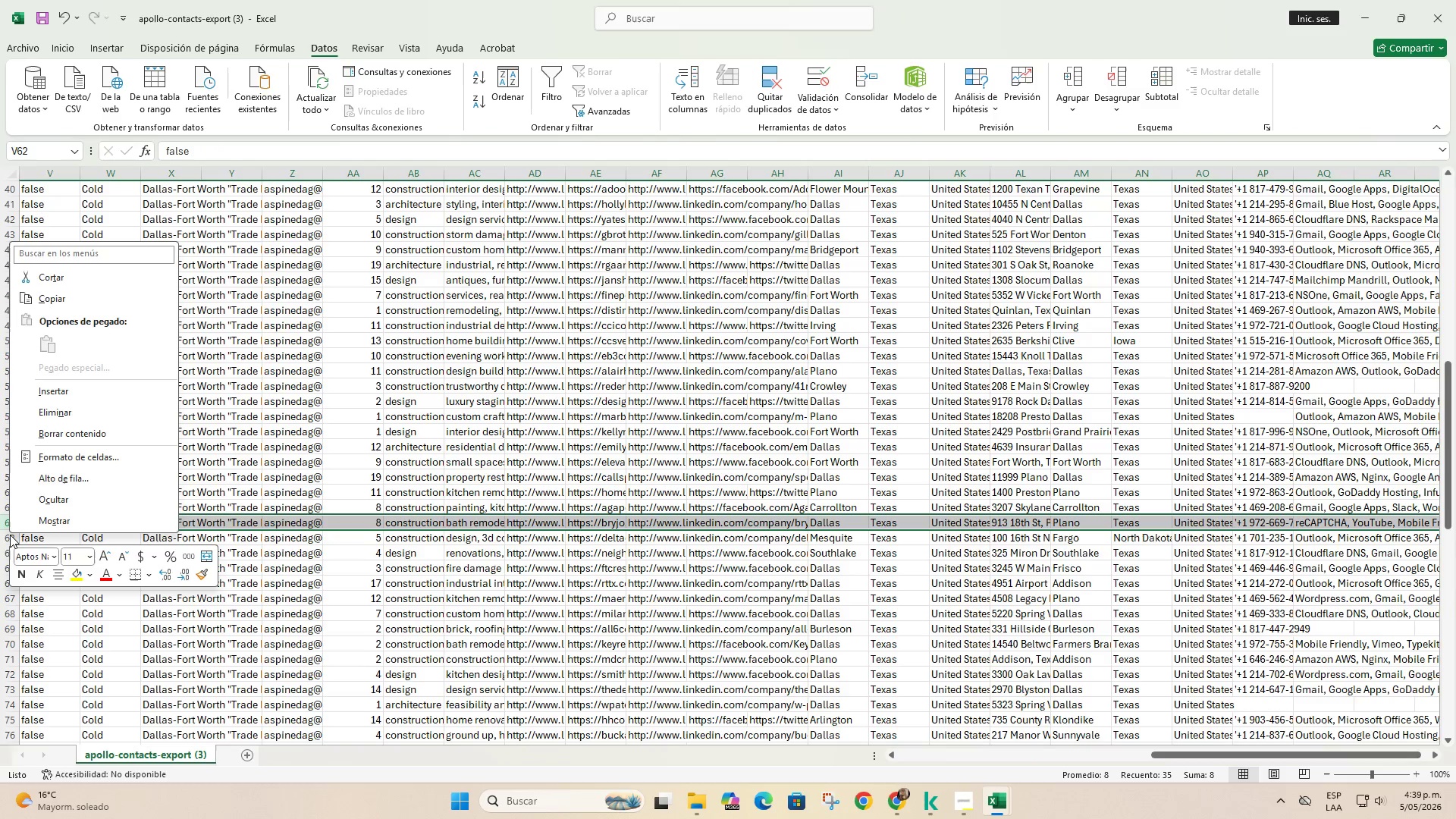 
right_click([10, 540])
 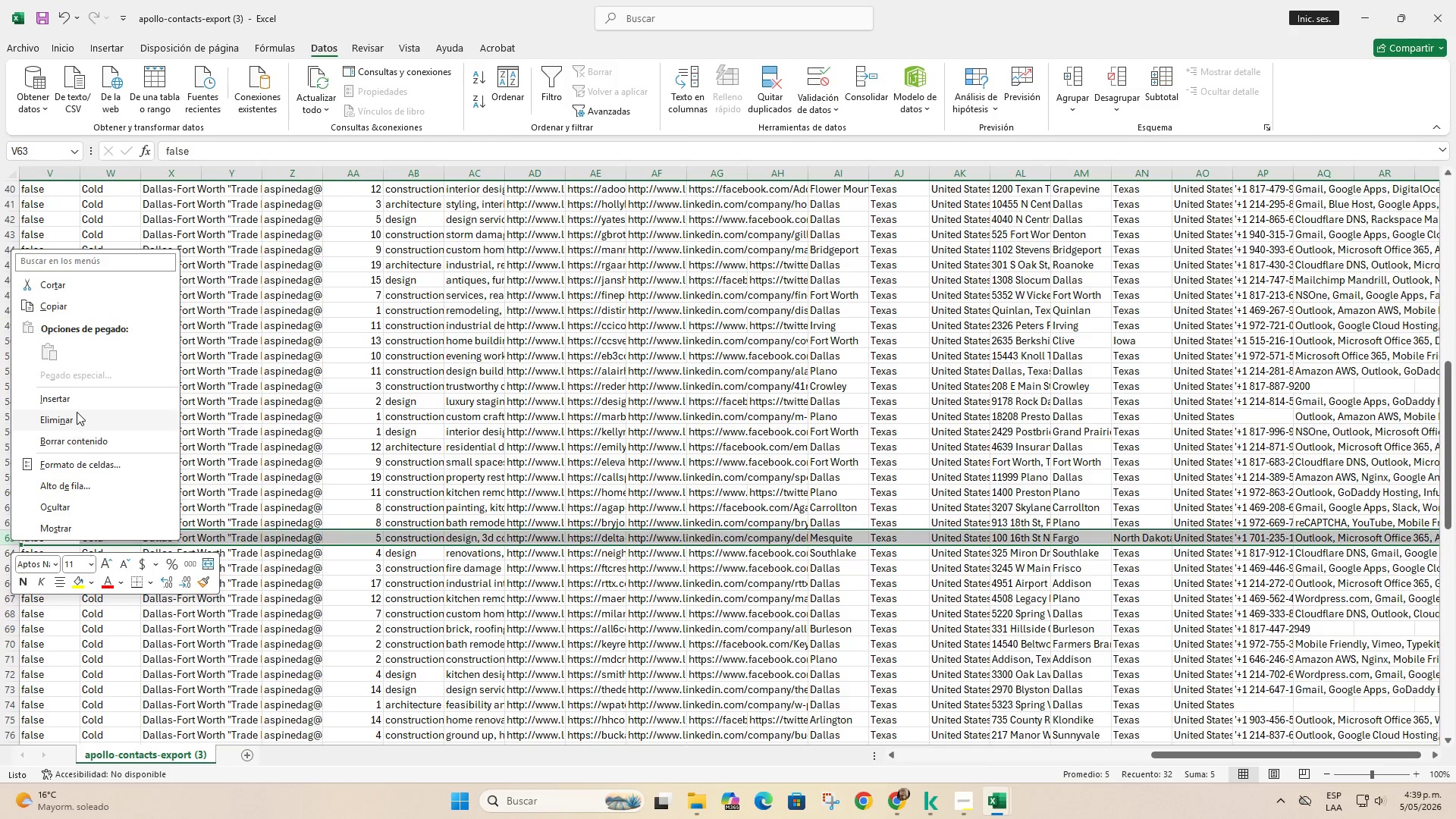 
left_click([77, 412])
 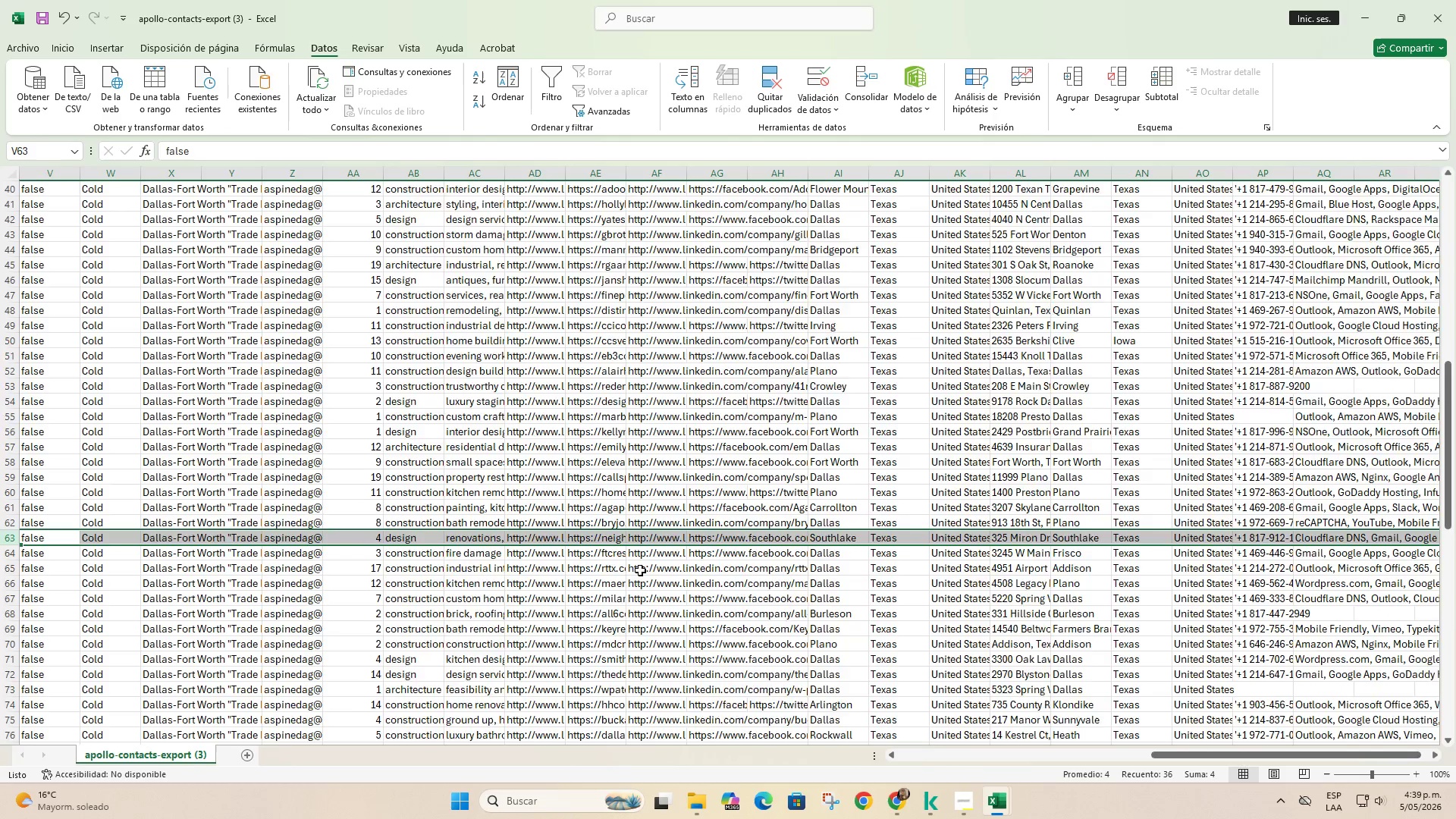 
scroll: coordinate [642, 571], scroll_direction: down, amount: 7.0
 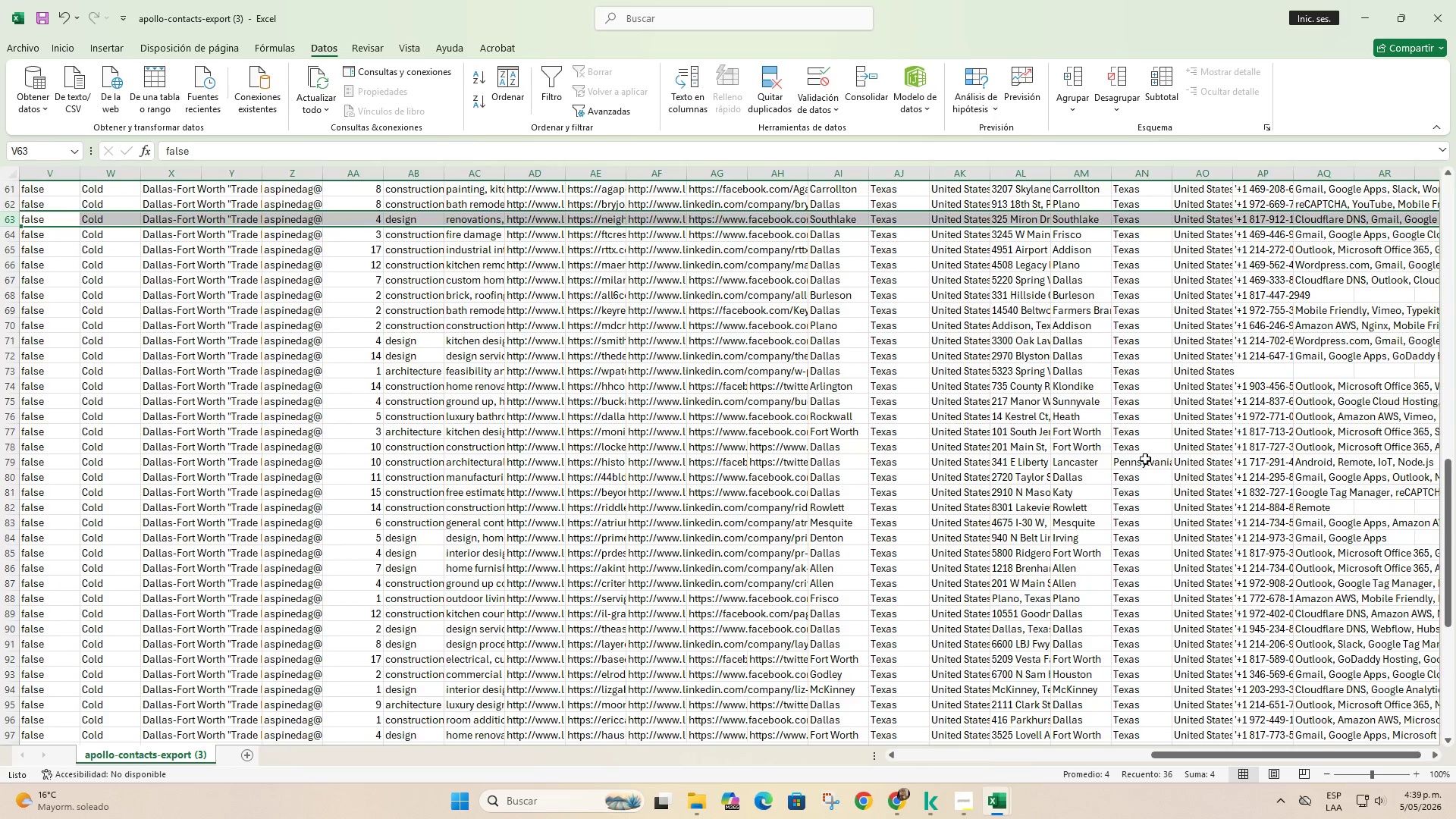 
right_click([1145, 459])
 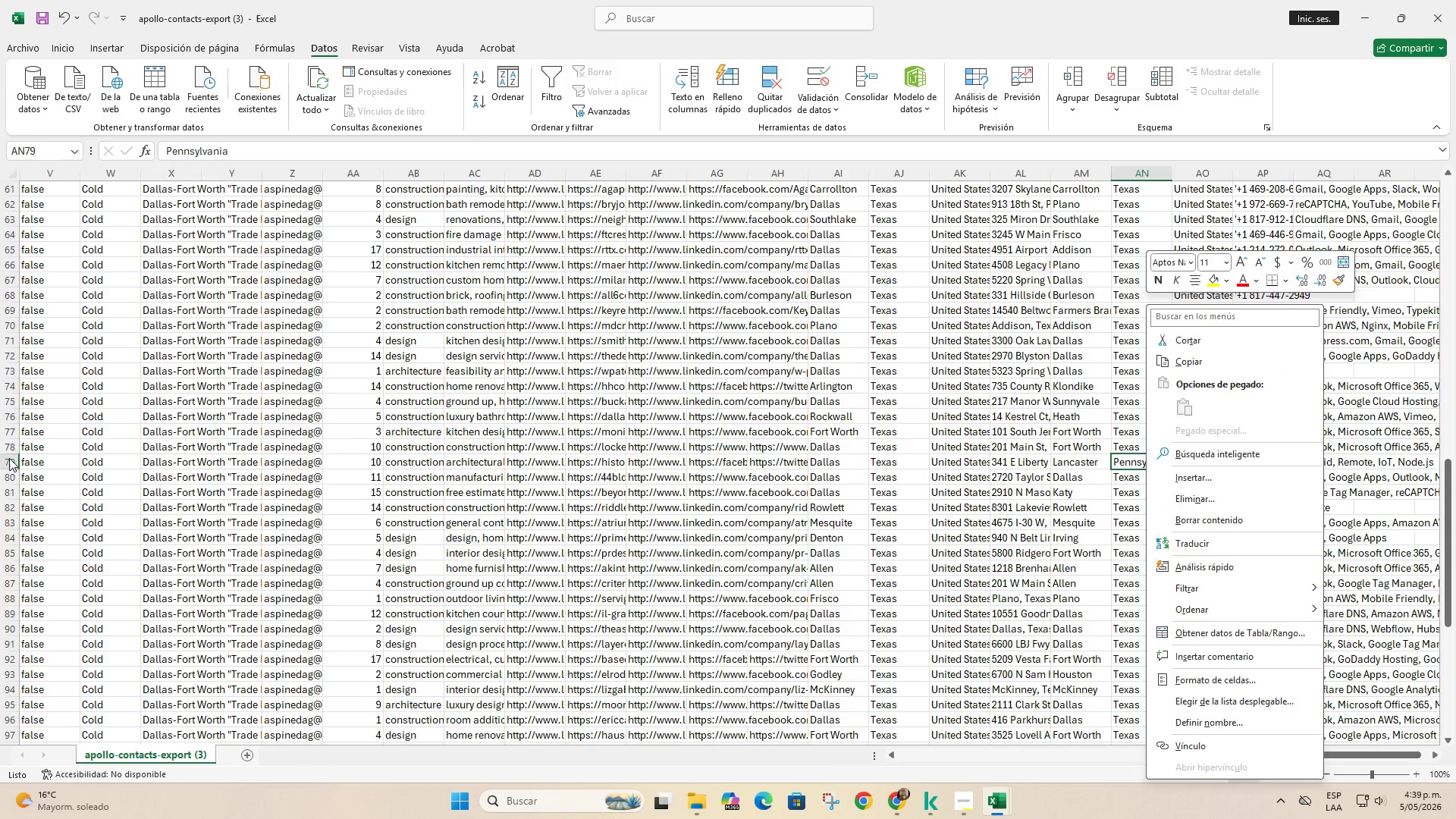 
right_click([9, 458])
 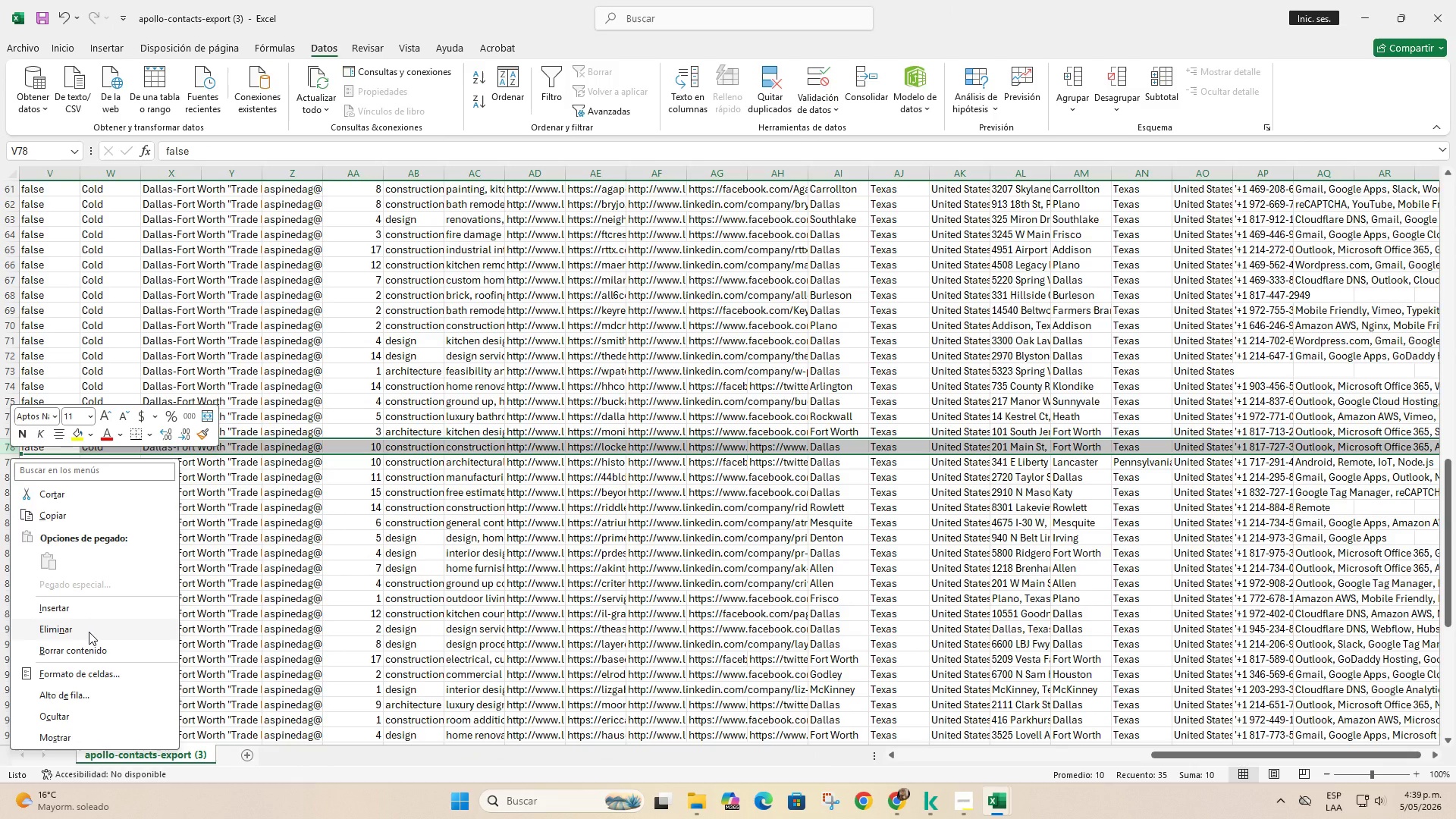 
left_click([89, 632])
 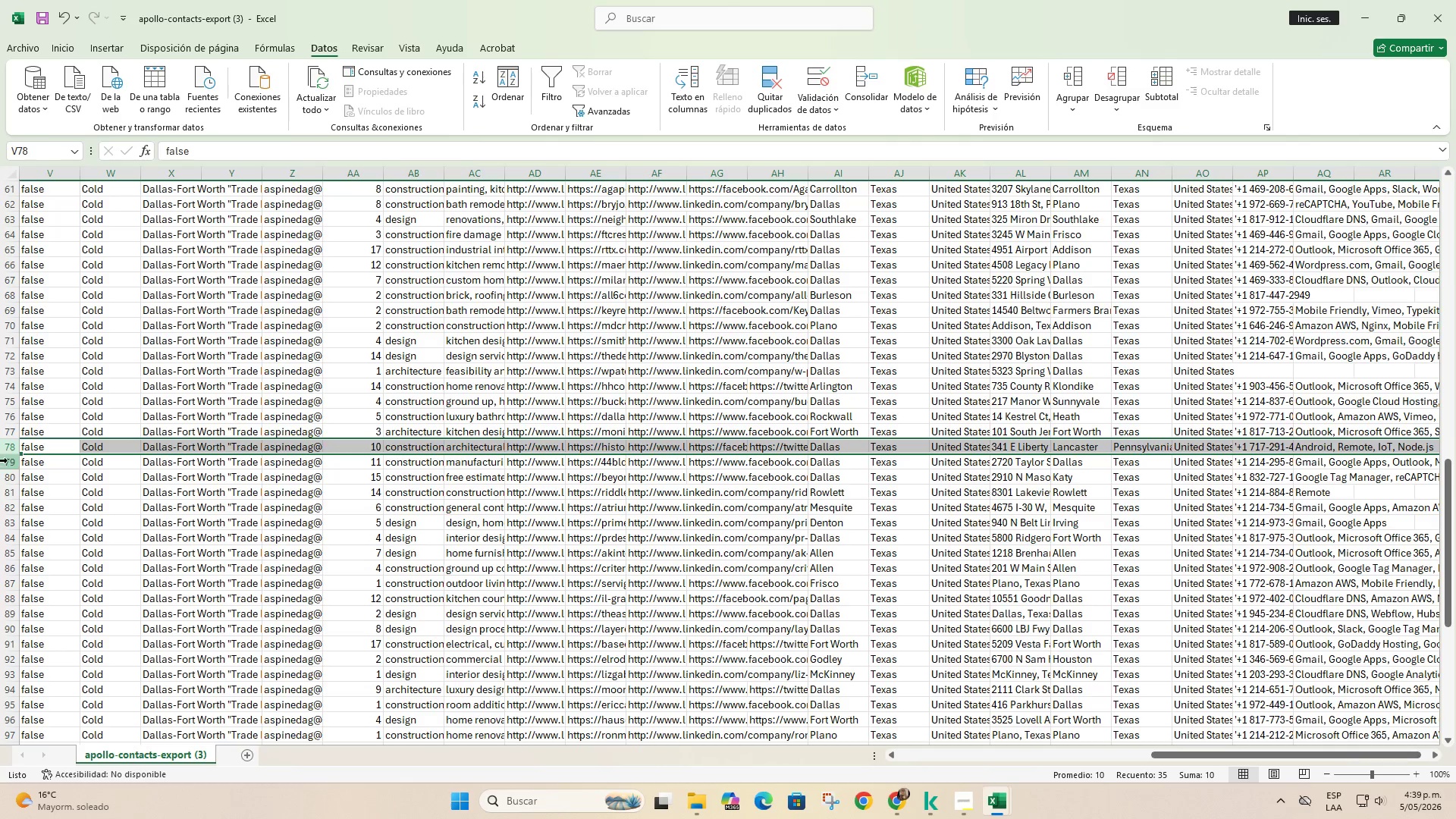 
right_click([13, 449])
 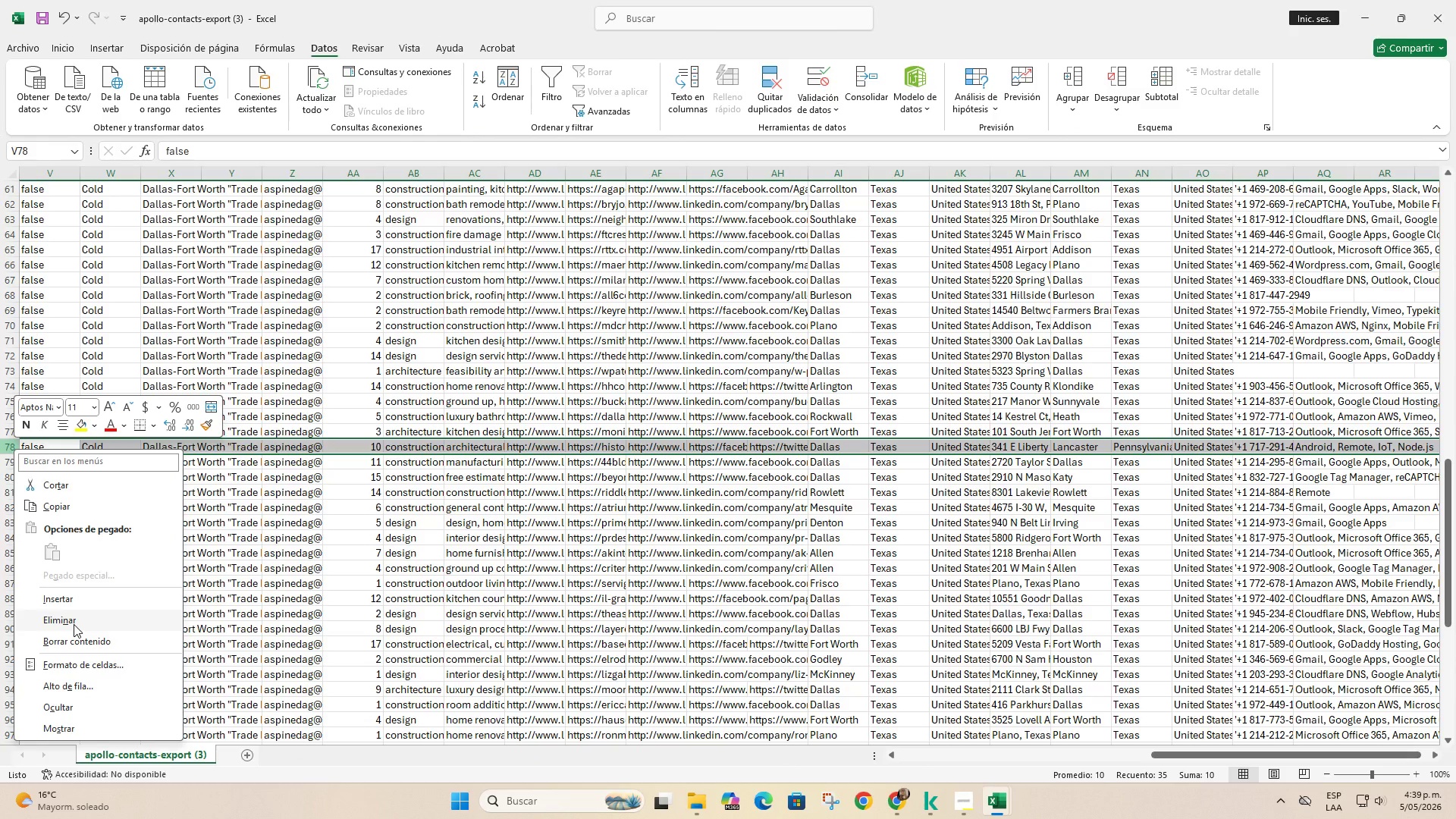 
left_click([74, 624])
 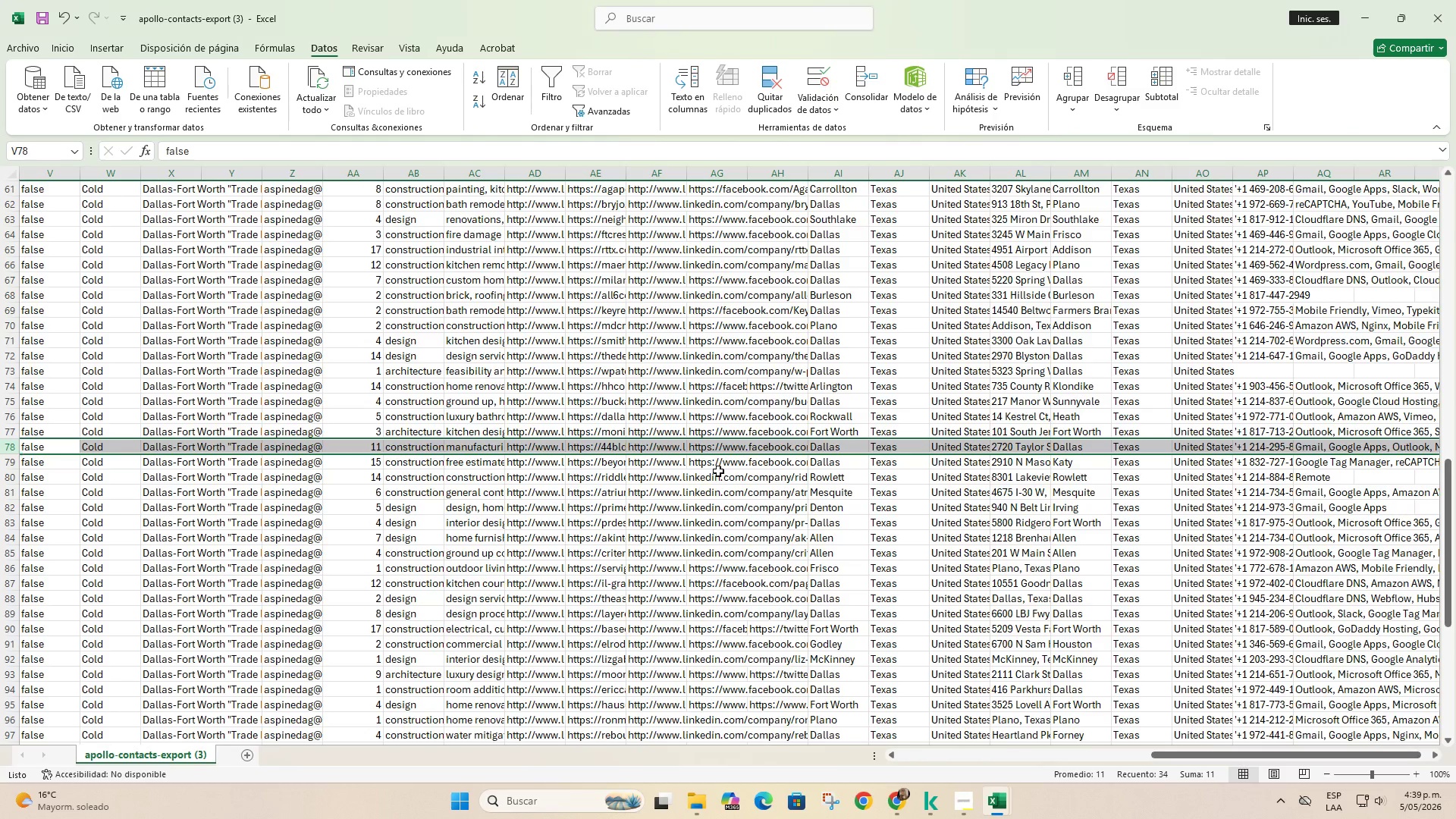 
scroll: coordinate [723, 489], scroll_direction: down, amount: 7.0
 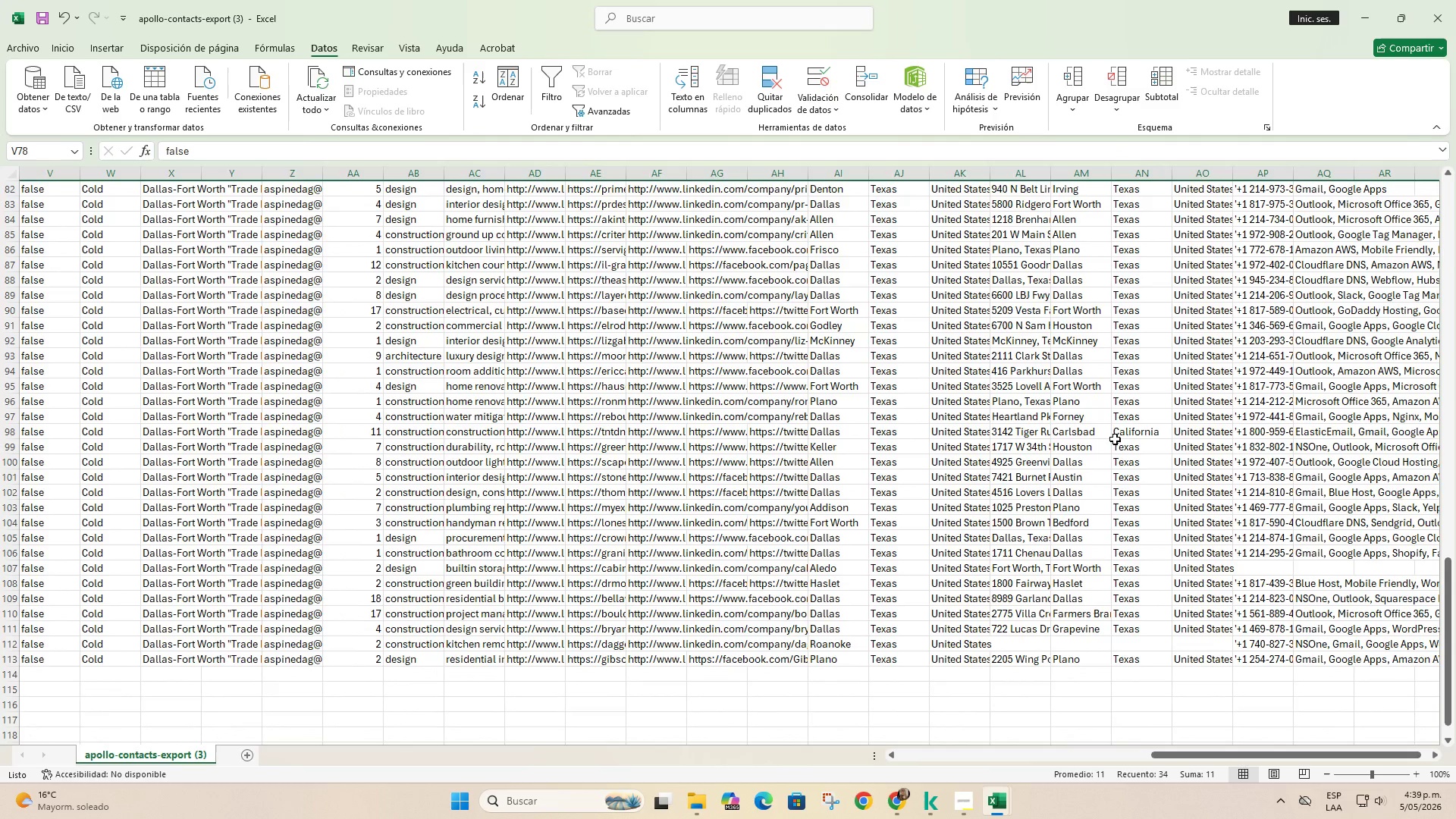 
left_click([1122, 431])
 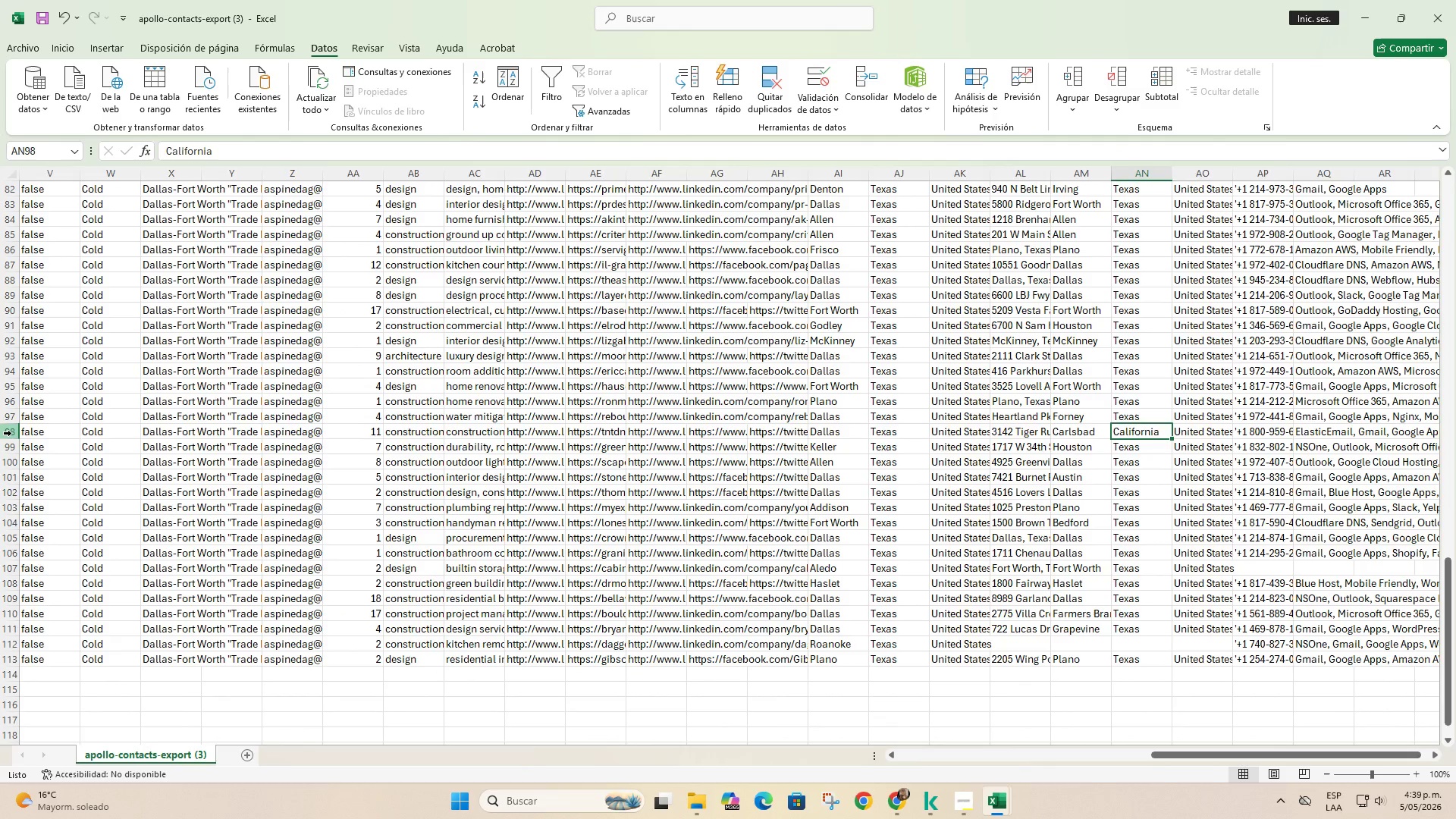 
right_click([11, 433])
 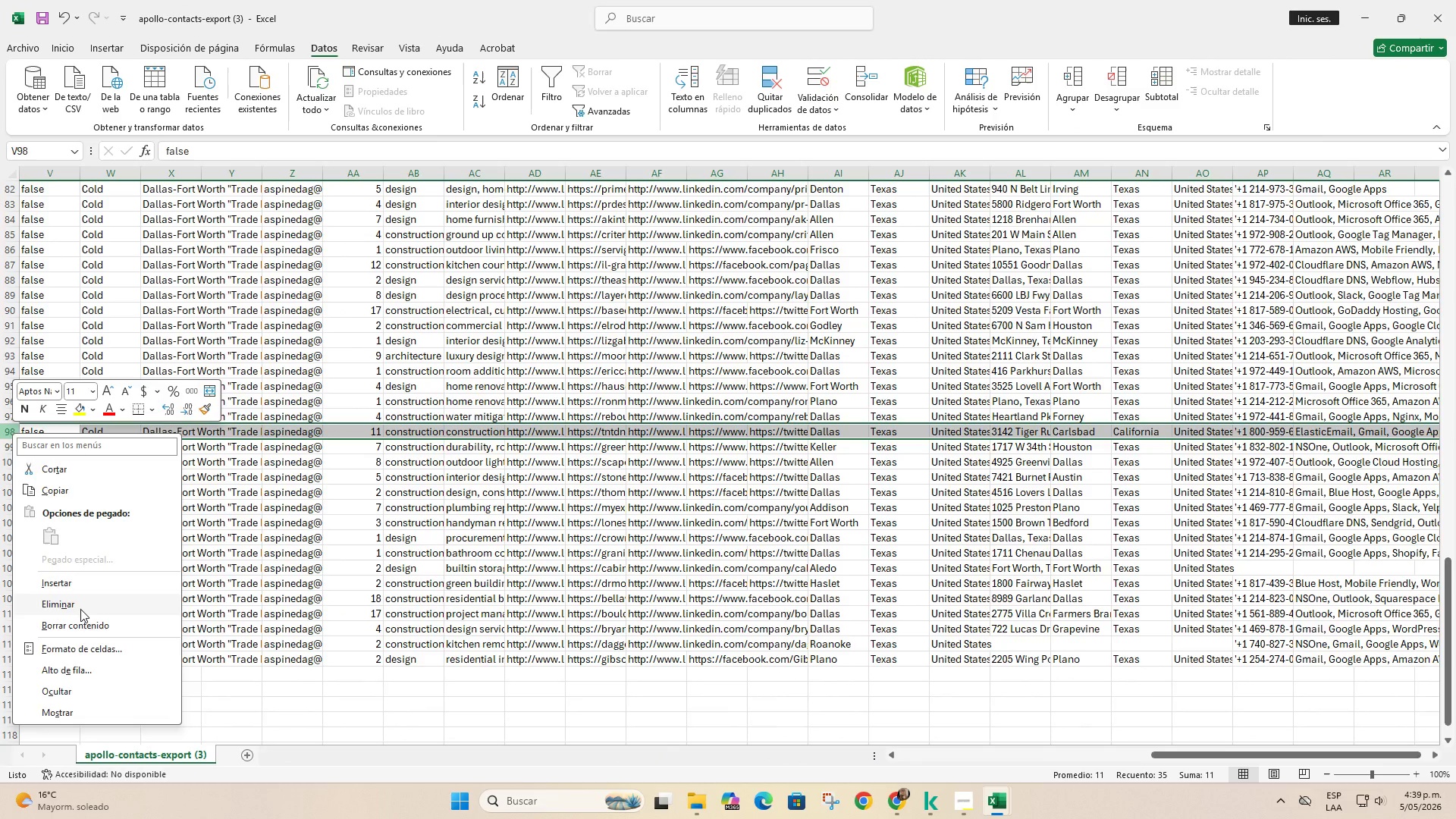 
left_click([80, 609])
 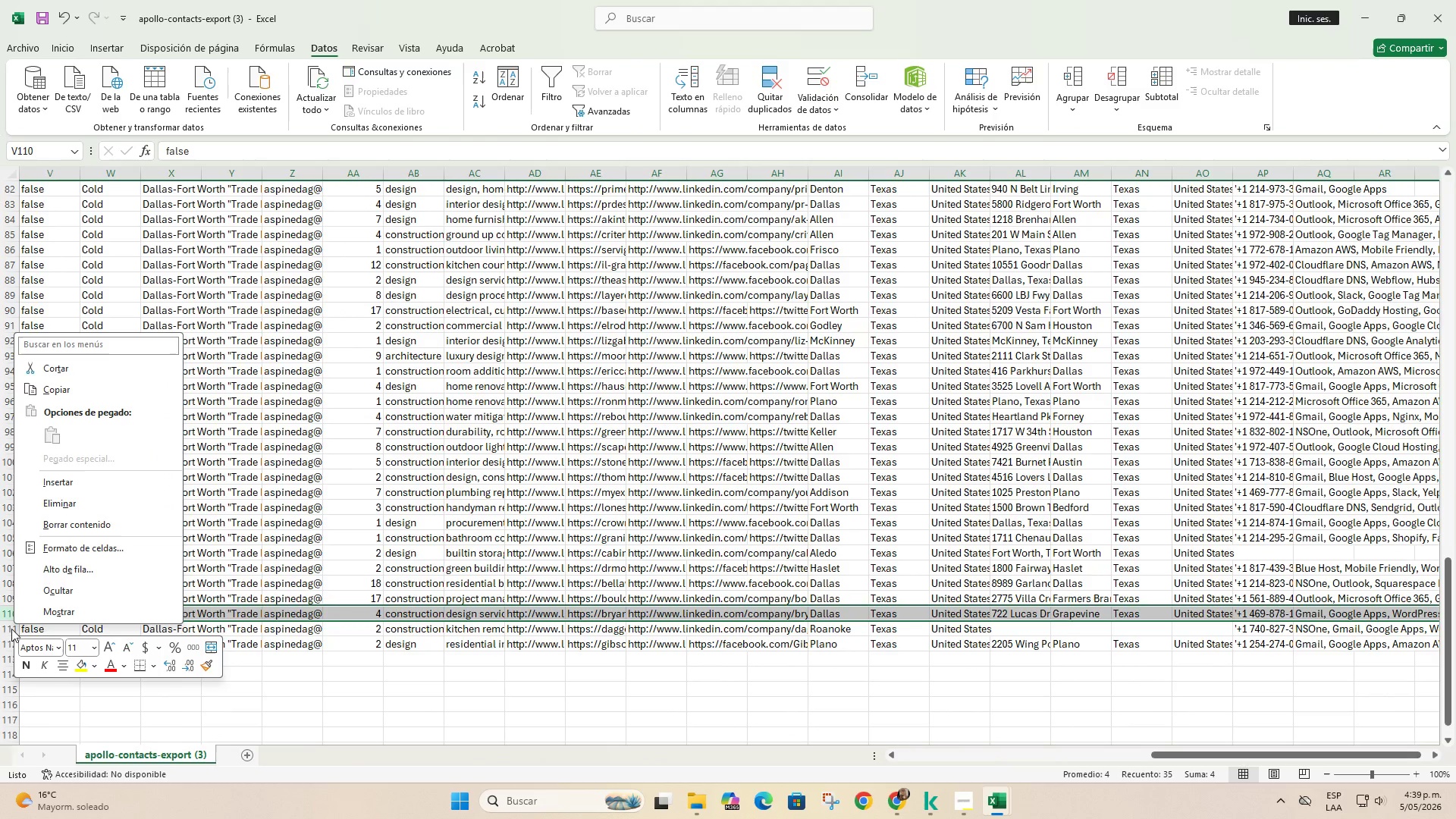 
double_click([5, 627])
 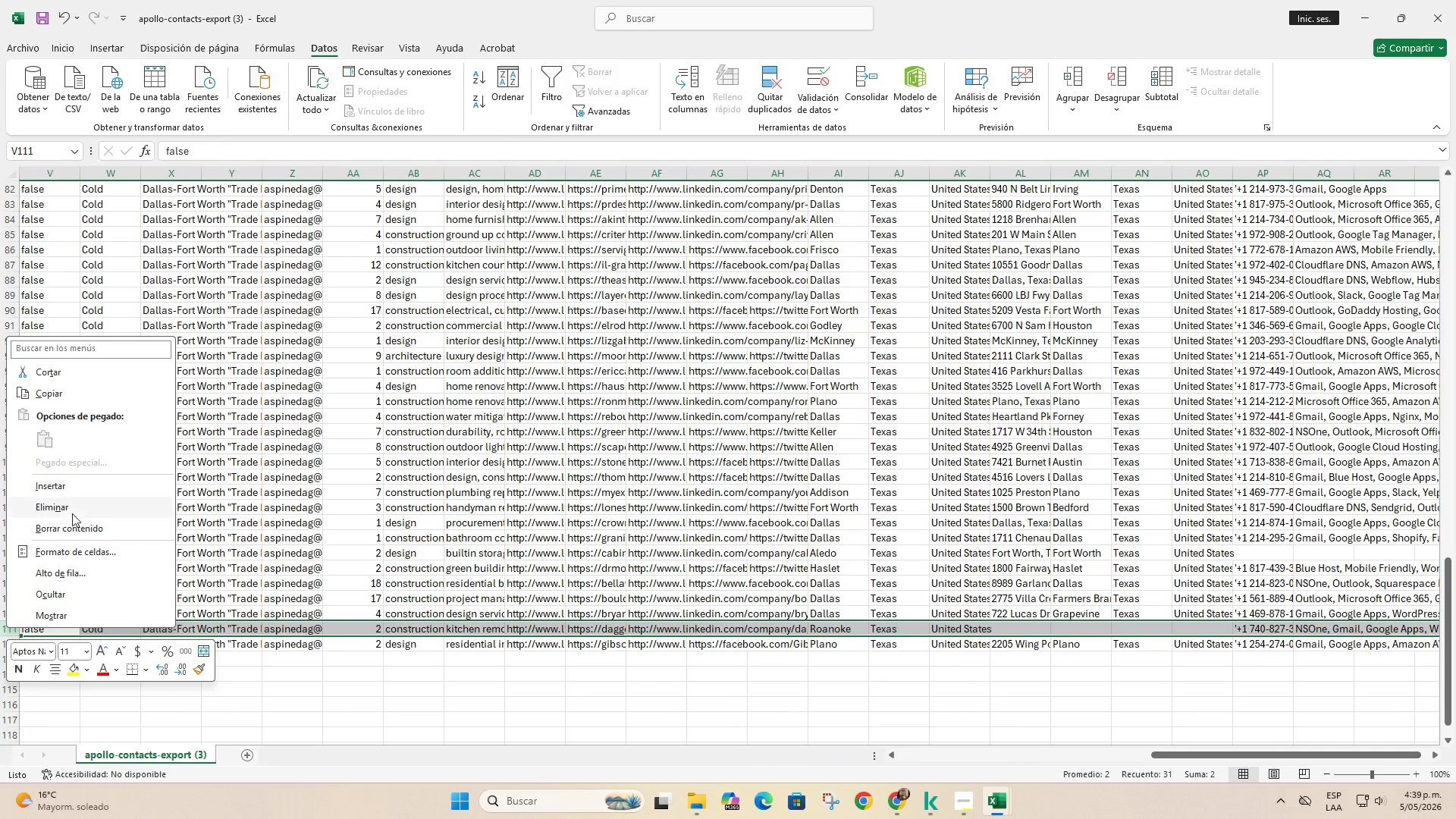 
left_click([76, 507])
 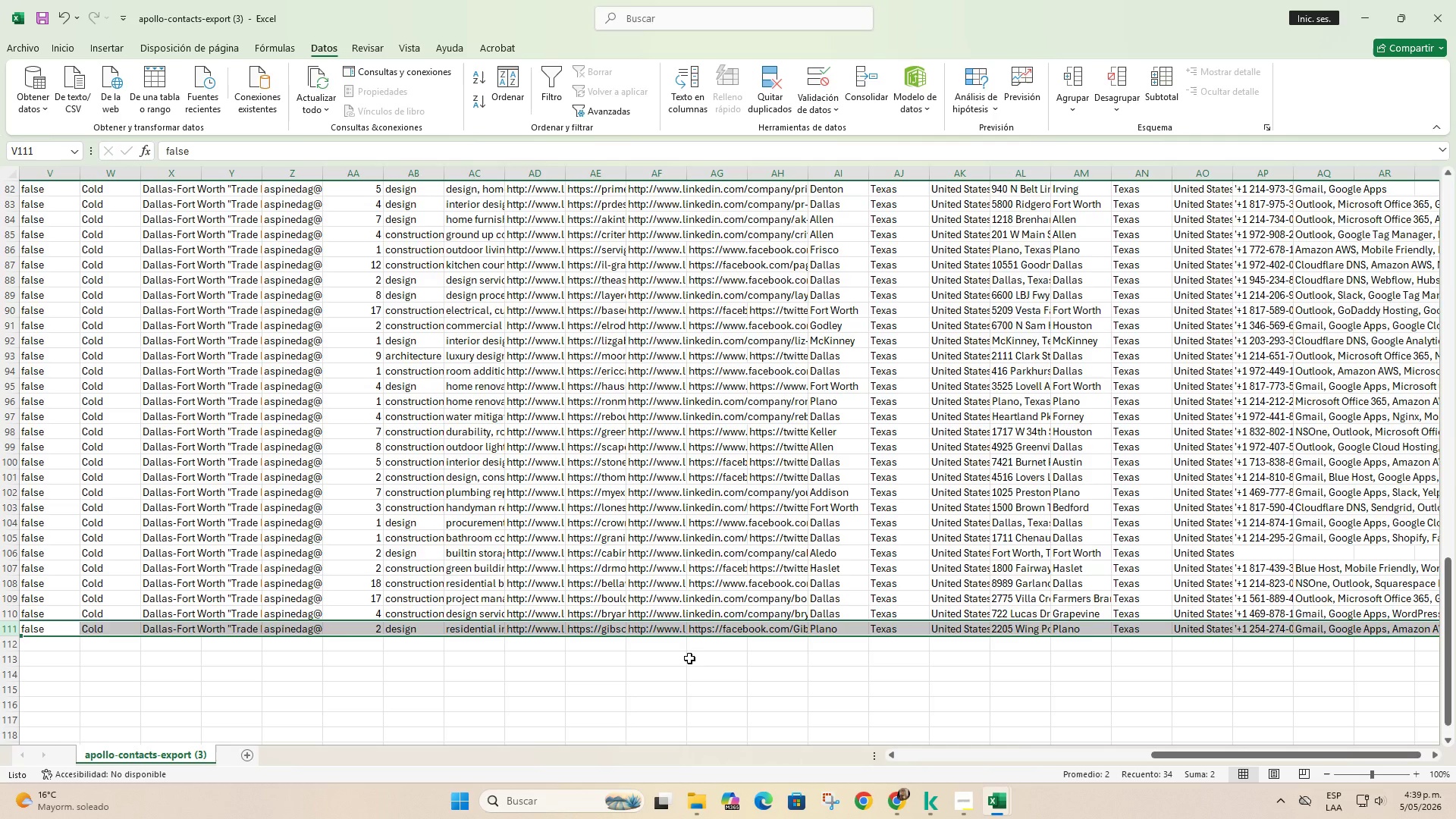 
scroll: coordinate [685, 651], scroll_direction: up, amount: 36.0
 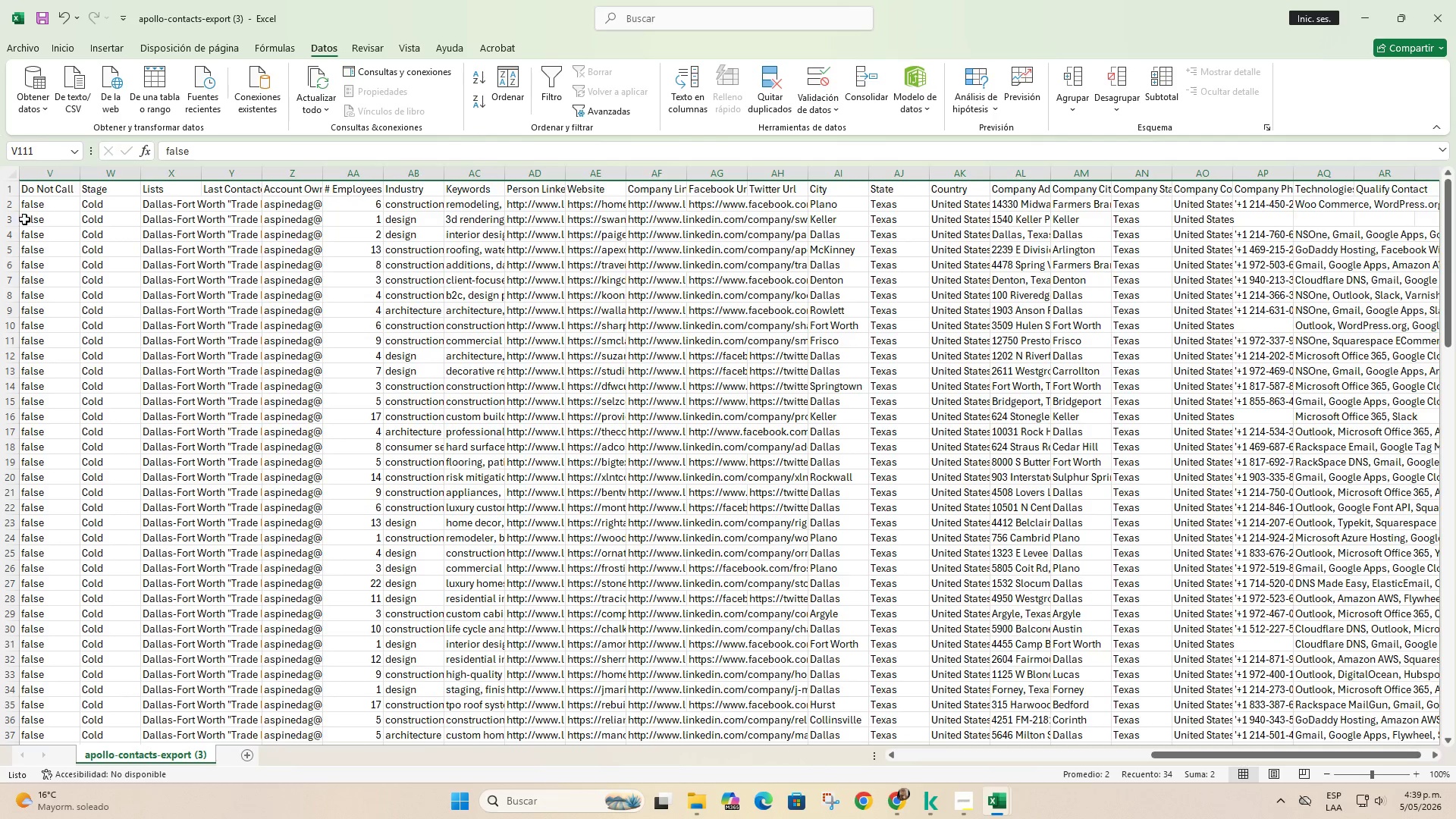 
right_click([14, 202])
 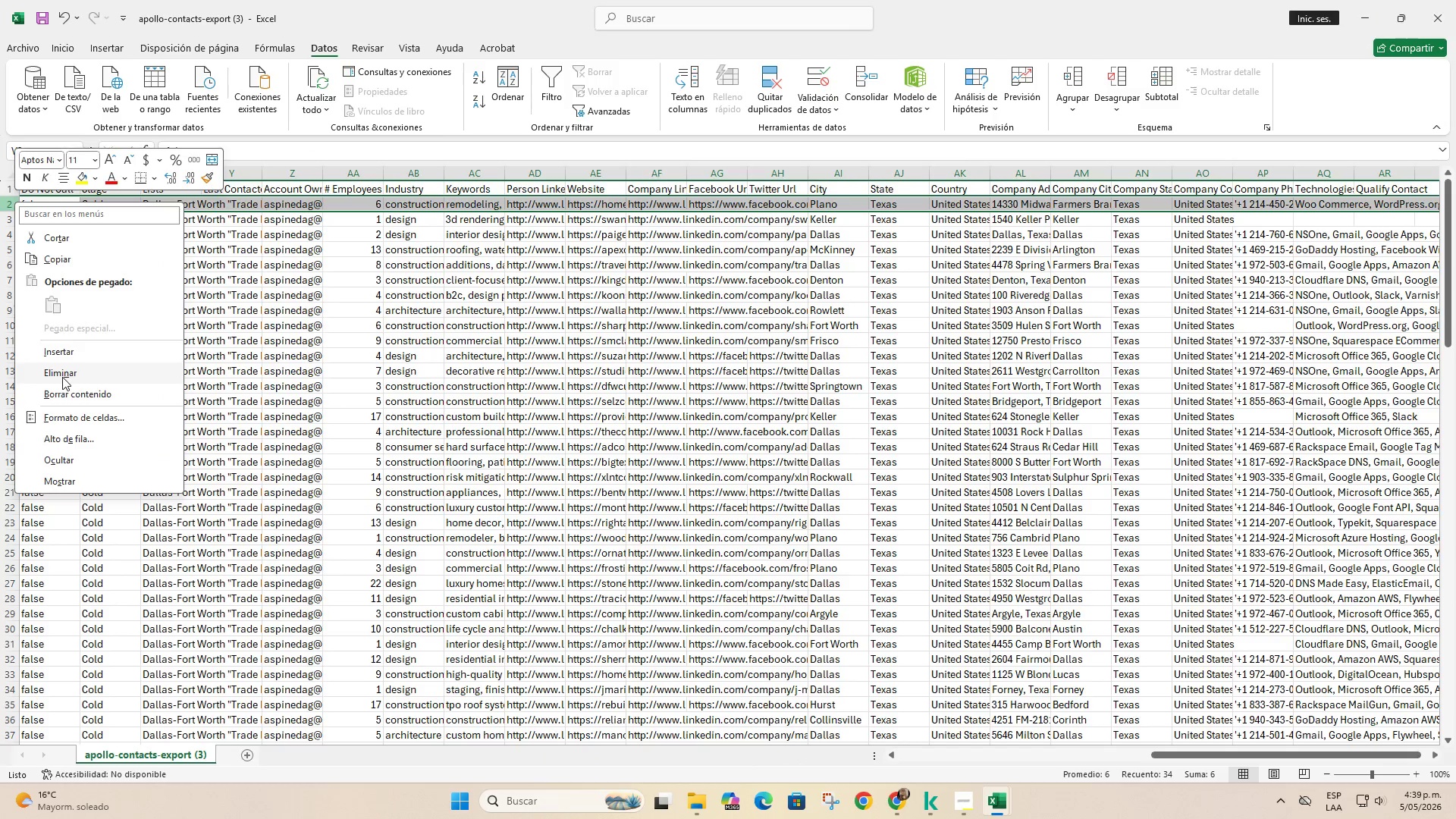 
left_click([62, 377])
 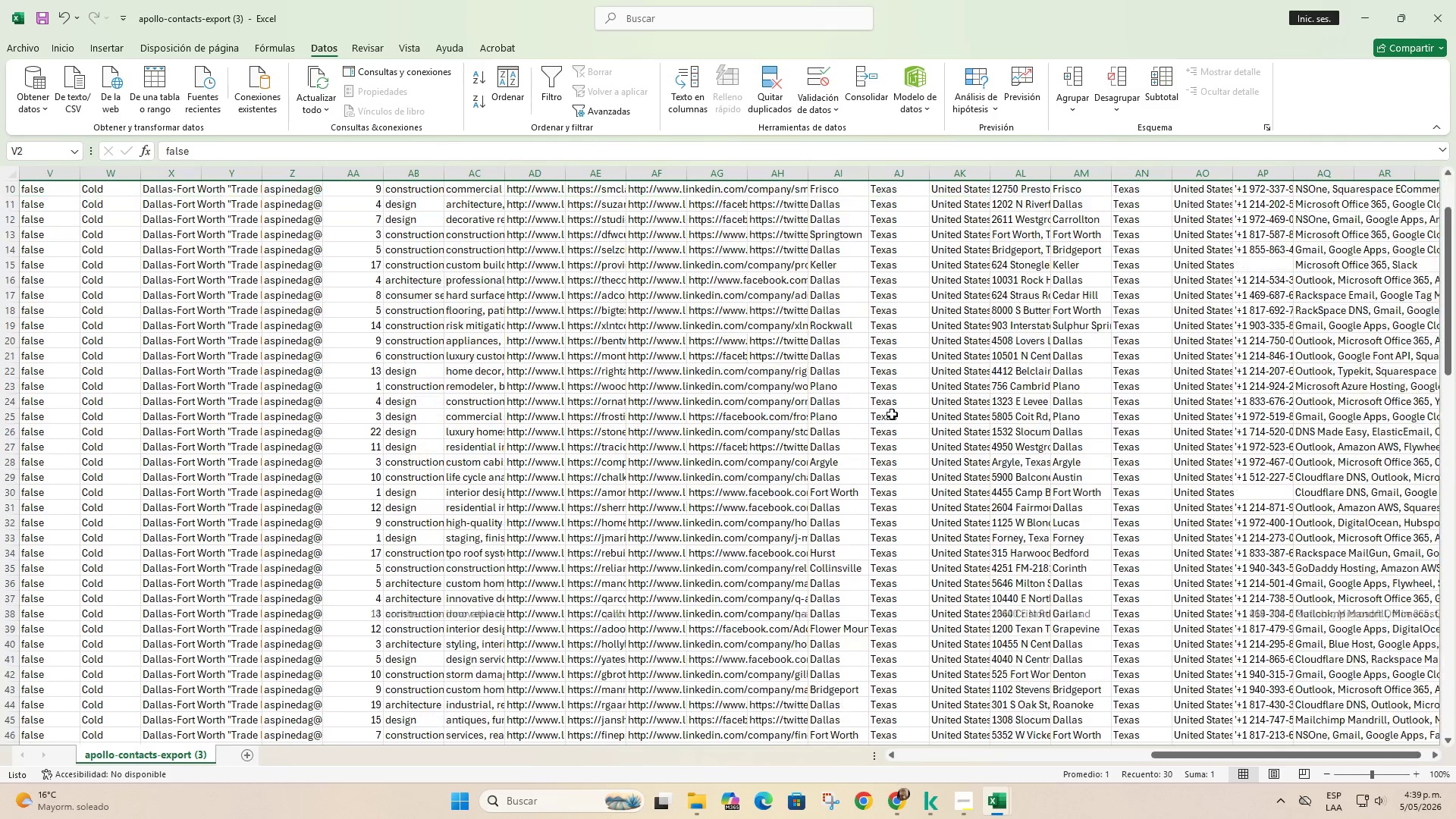 
scroll: coordinate [866, 509], scroll_direction: down, amount: 28.0
 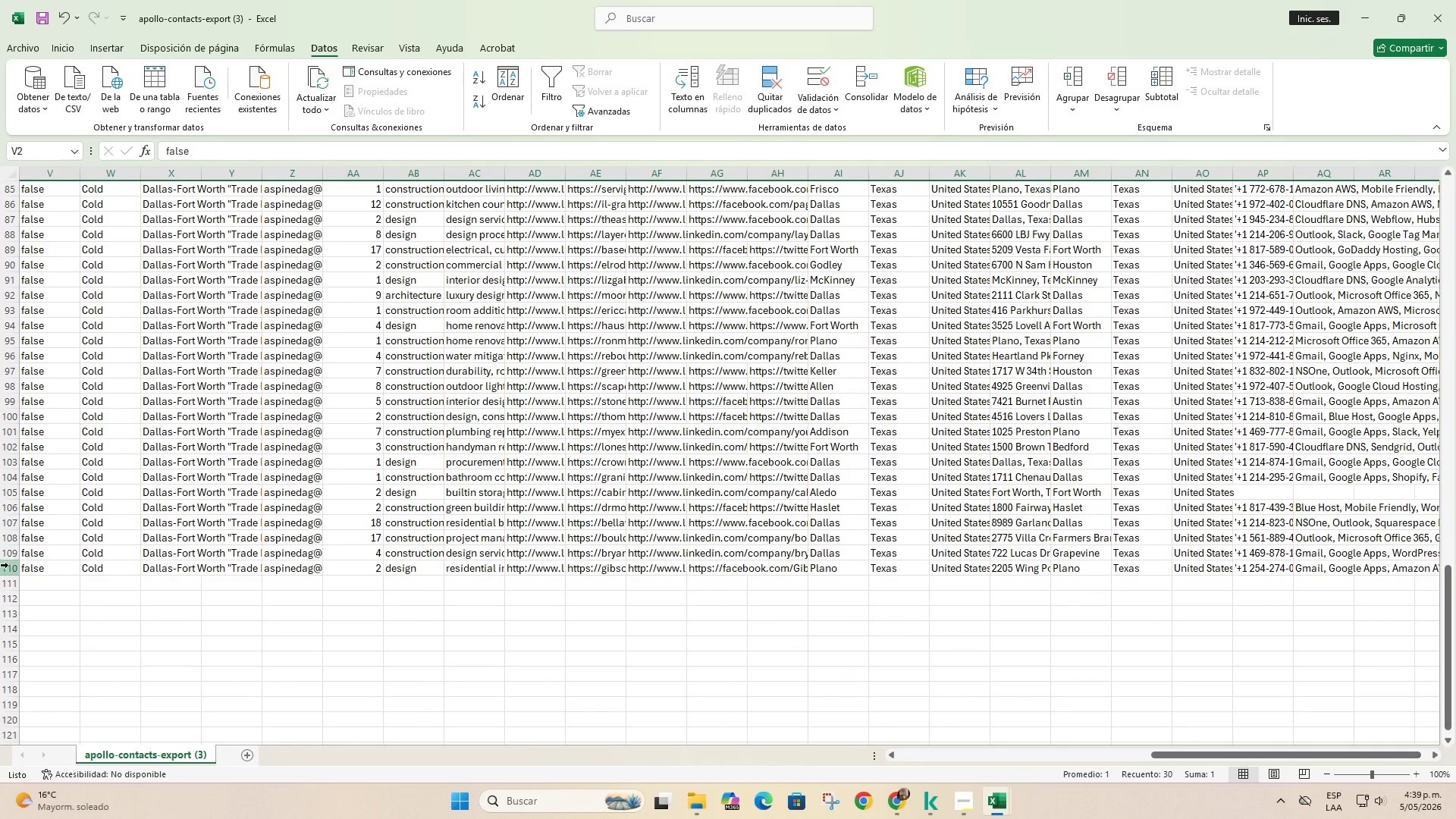 
left_click([5, 568])
 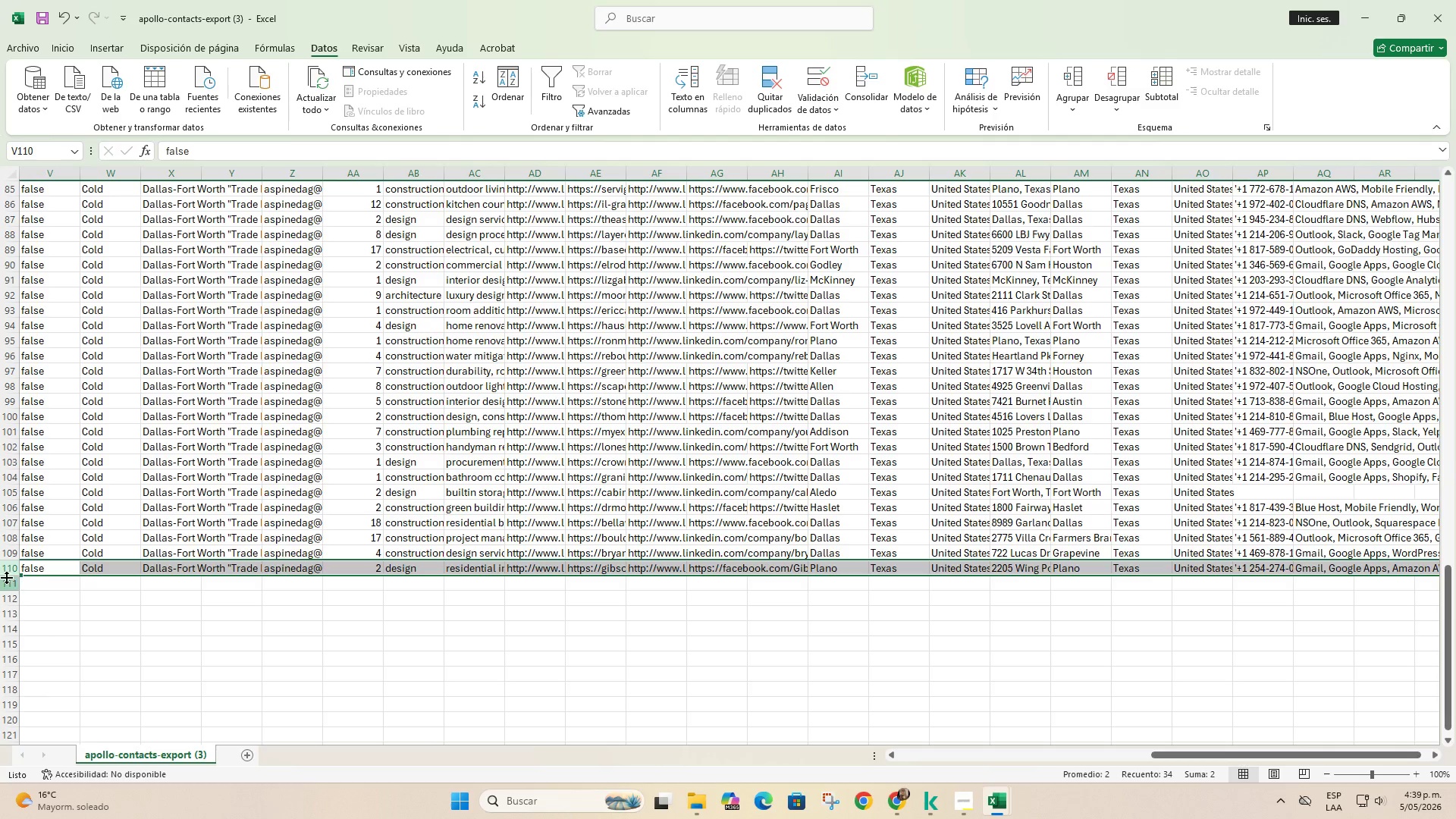 
key(Shift+ArrowUp)
 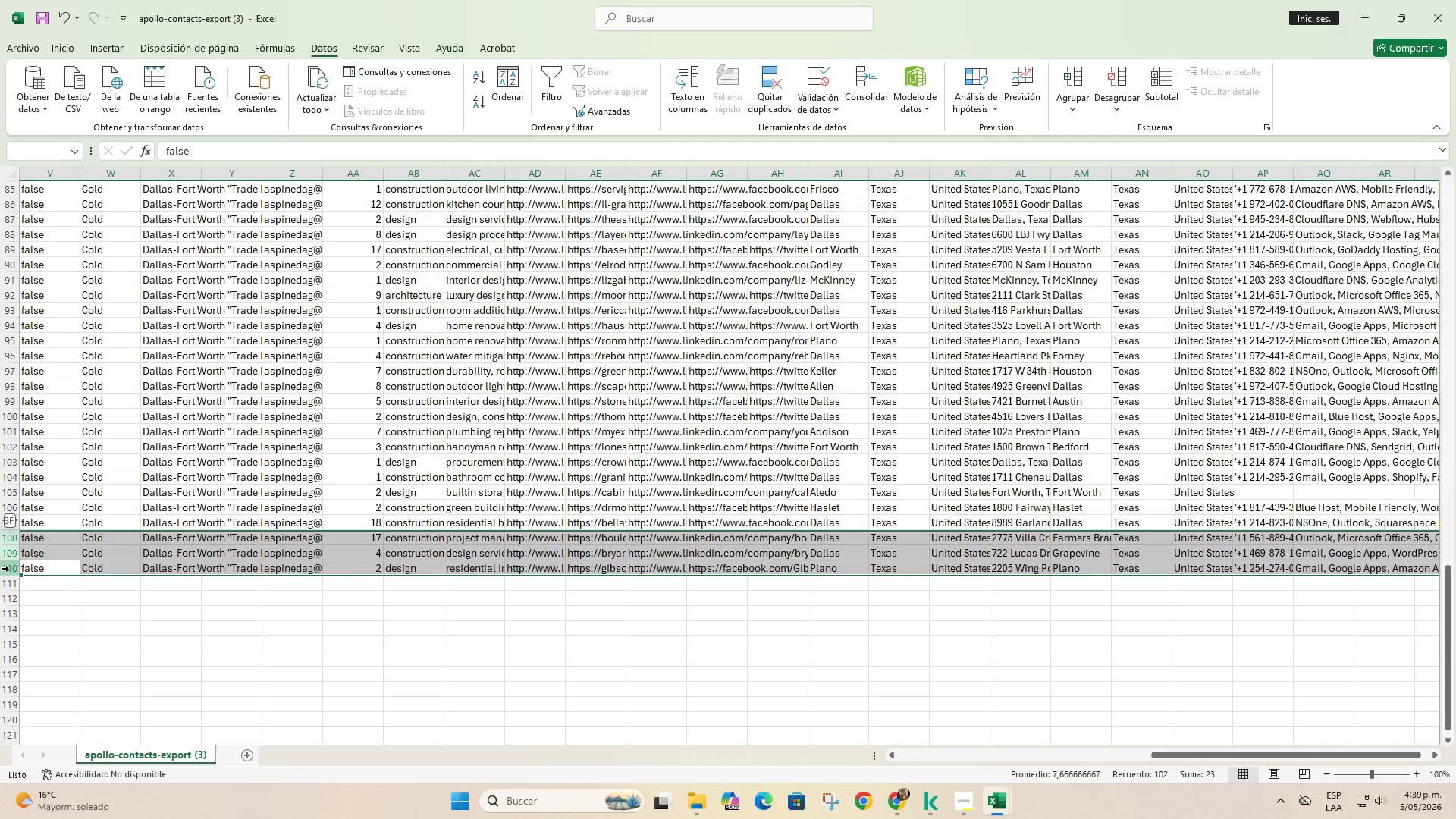 
key(Shift+ArrowUp)
 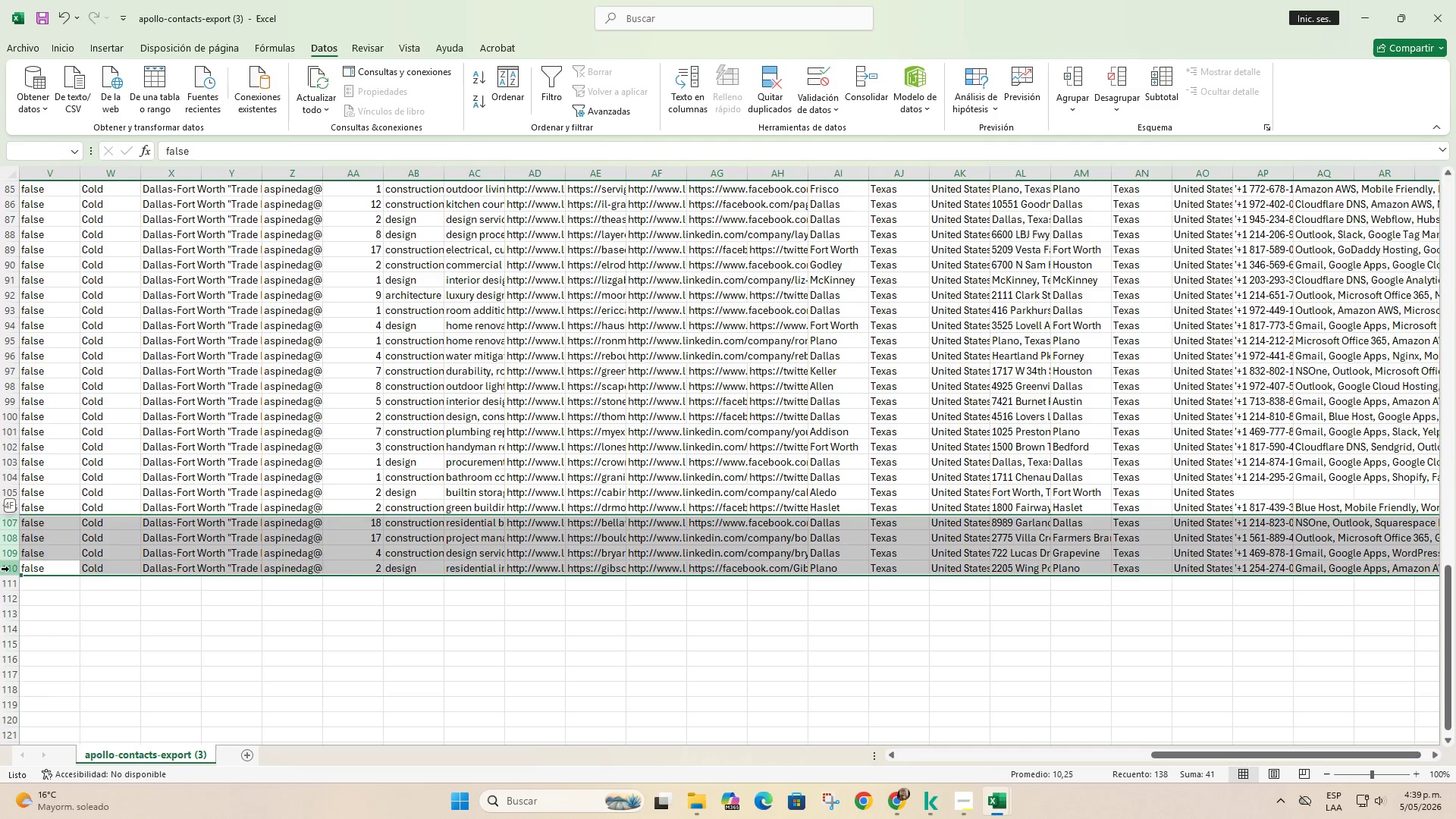 
key(Shift+ArrowUp)
 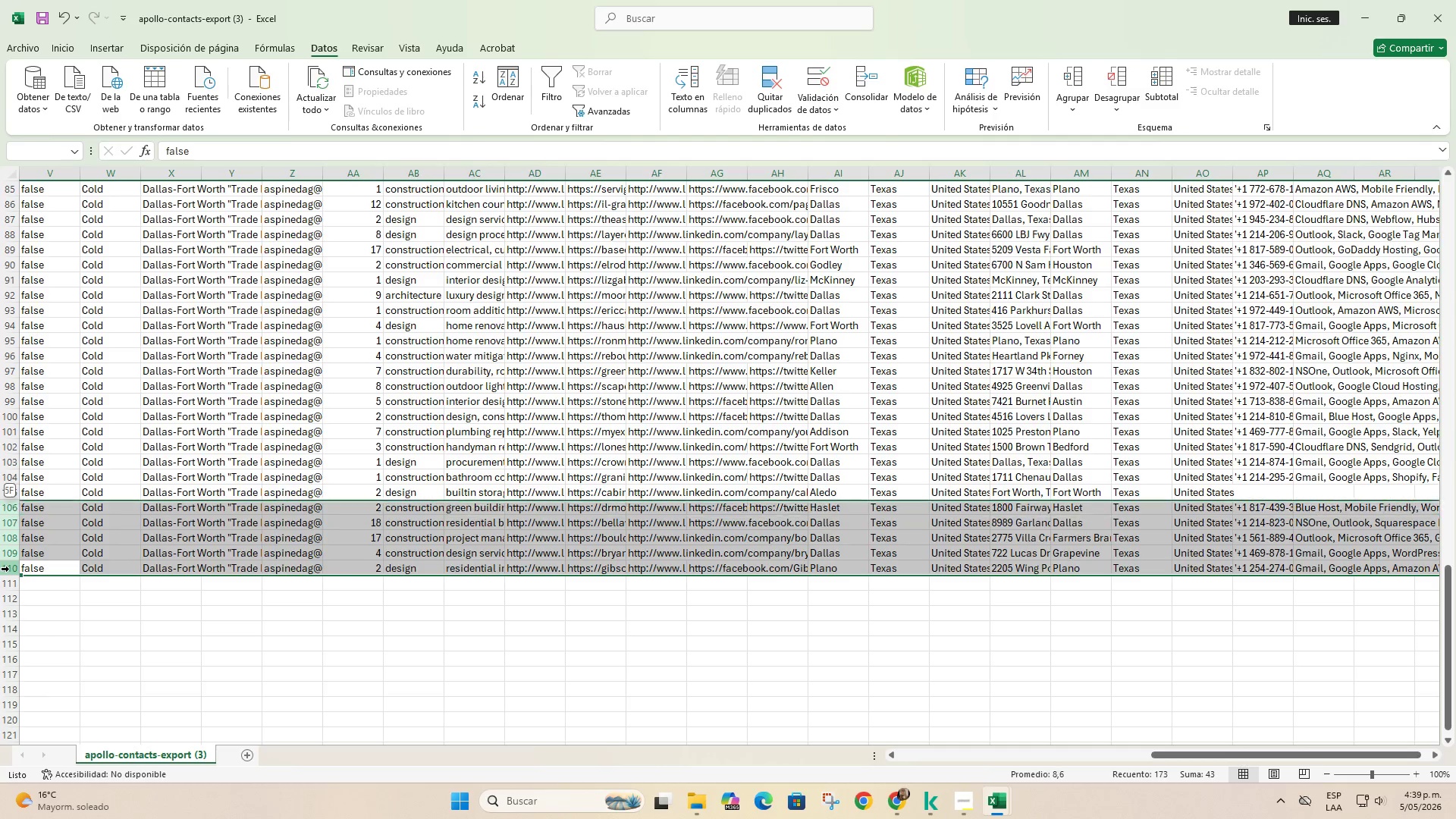 
key(Shift+ArrowUp)
 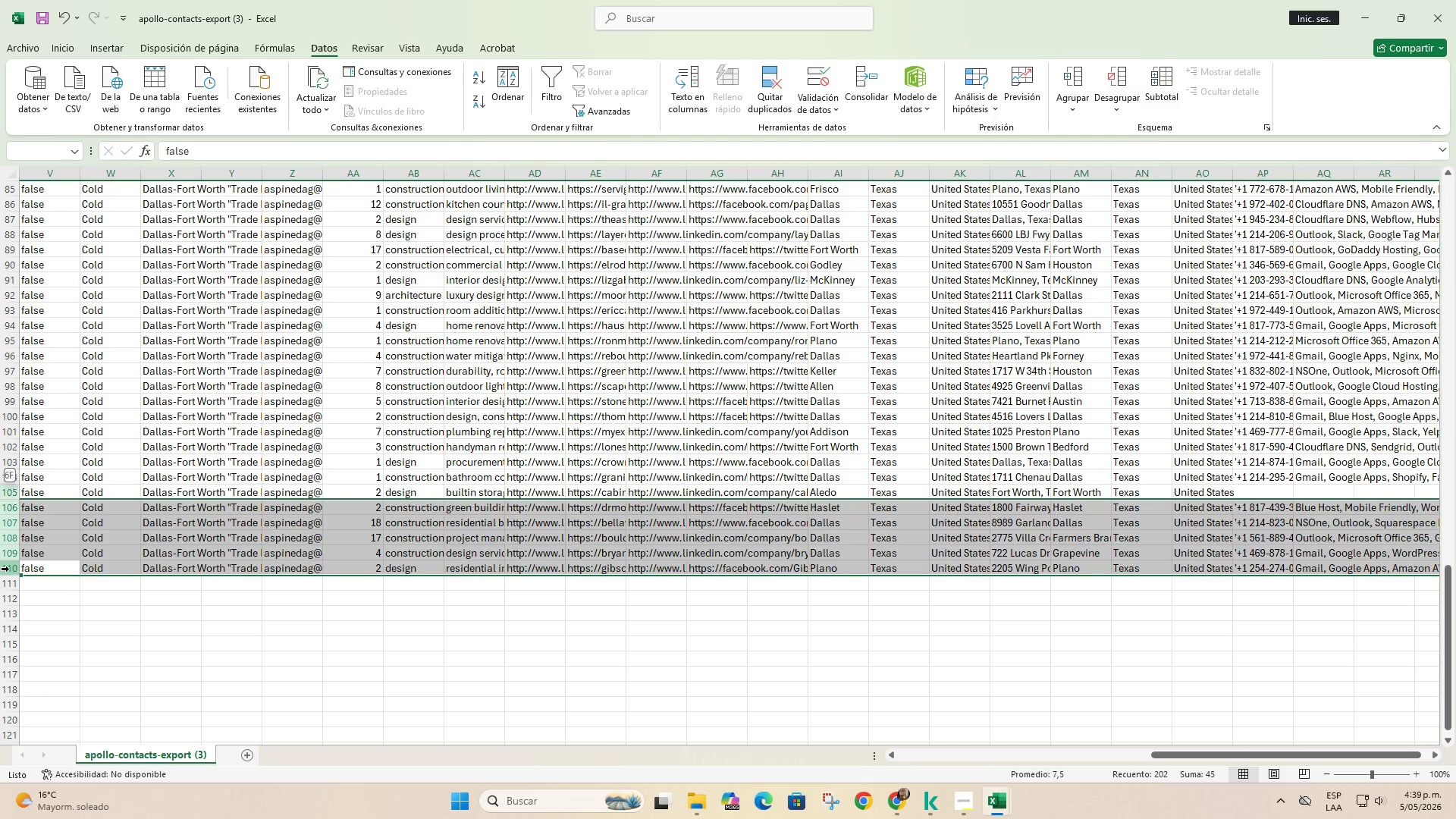 
key(Shift+ArrowUp)
 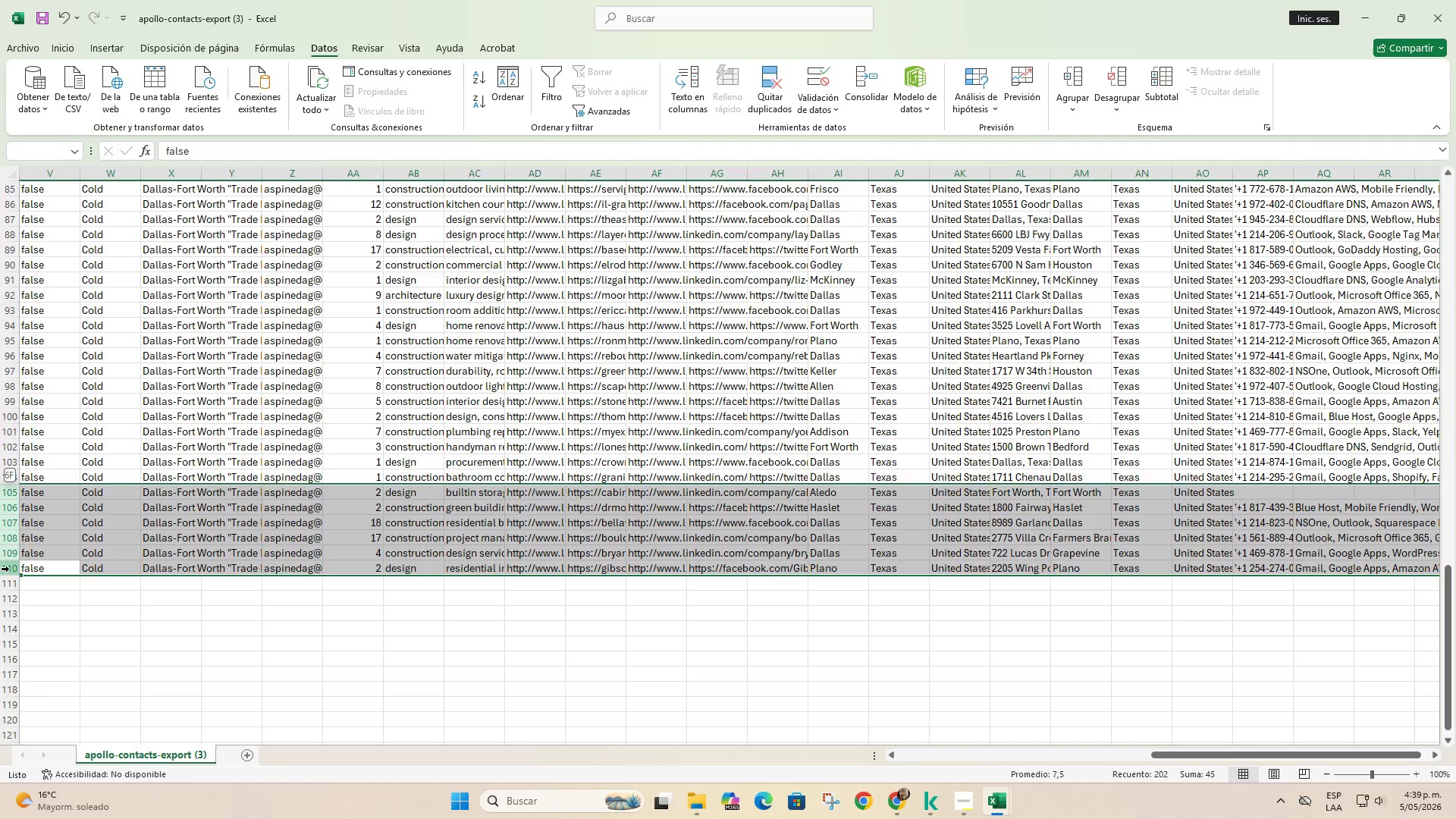 
key(Shift+ArrowUp)
 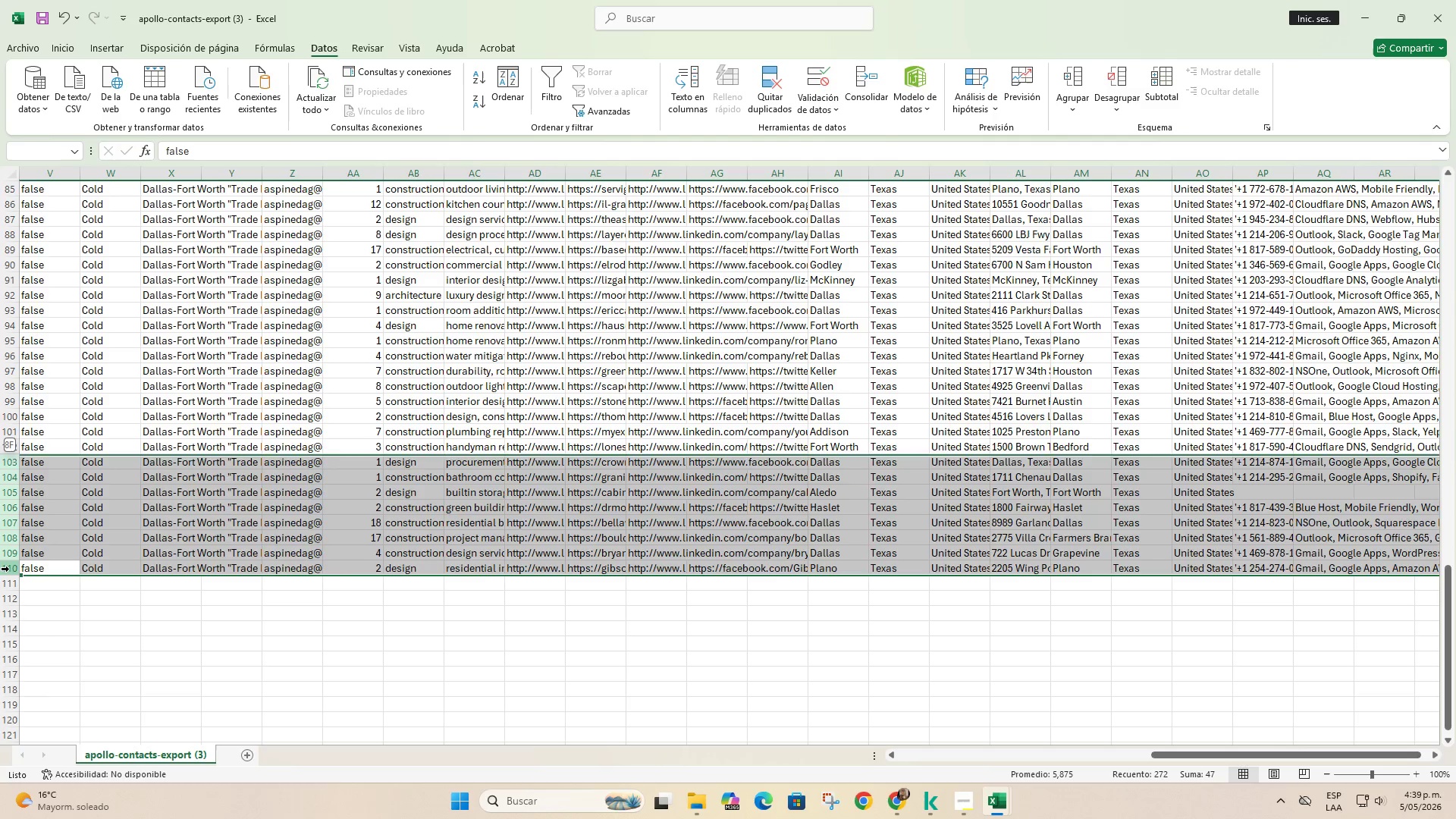 
key(Shift+ArrowUp)
 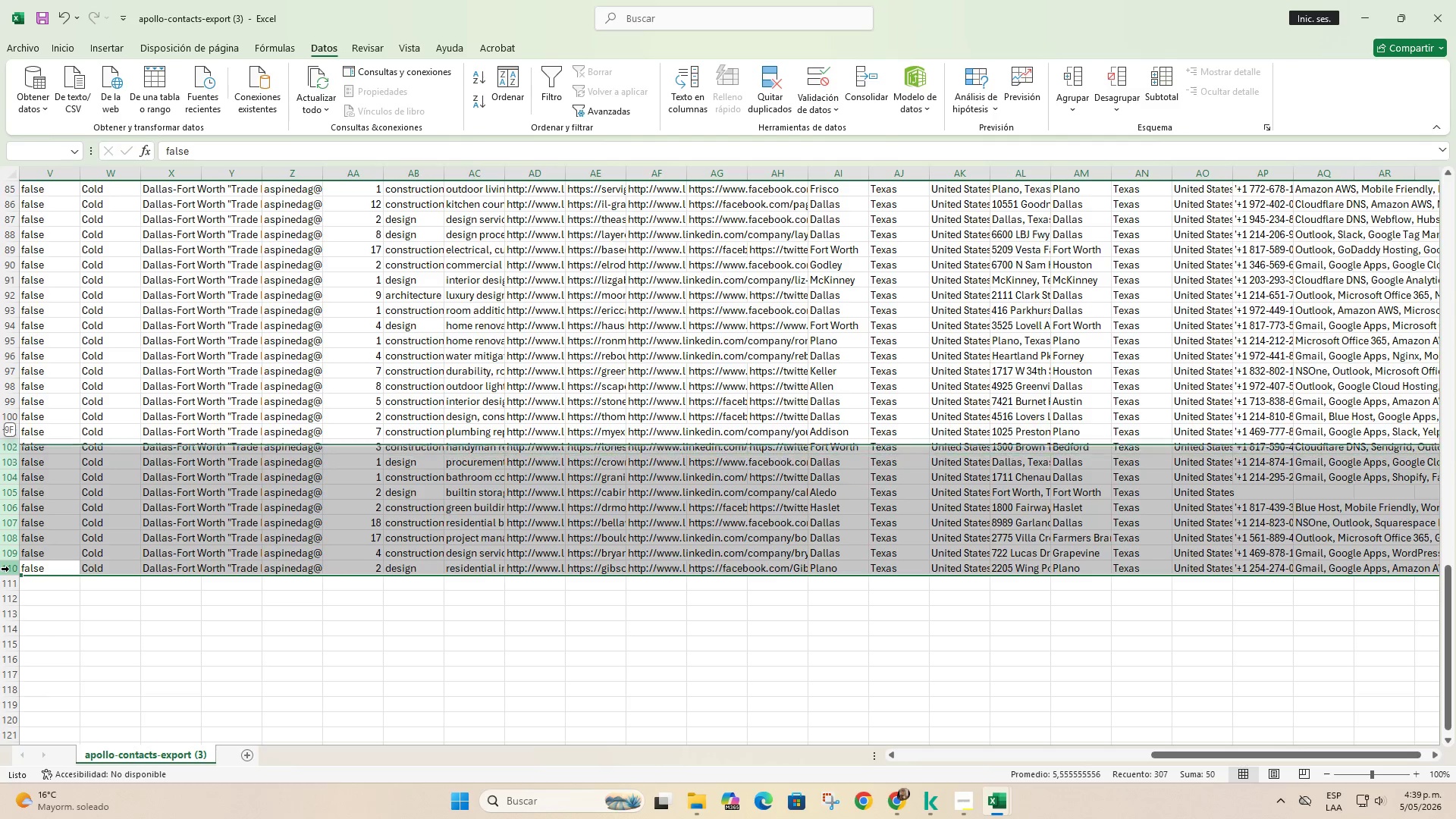 
key(Shift+ArrowUp)
 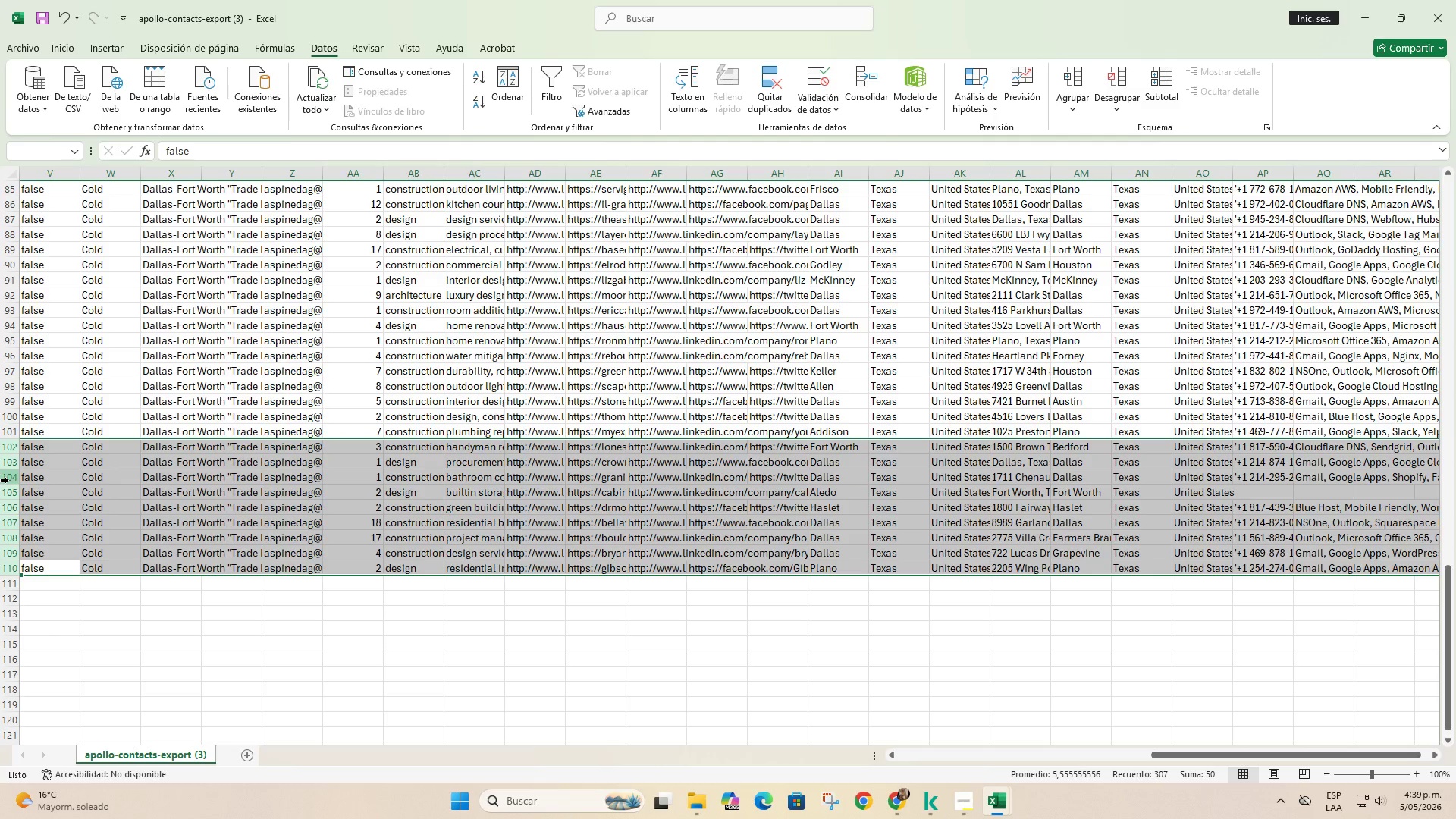 
right_click([21, 474])
 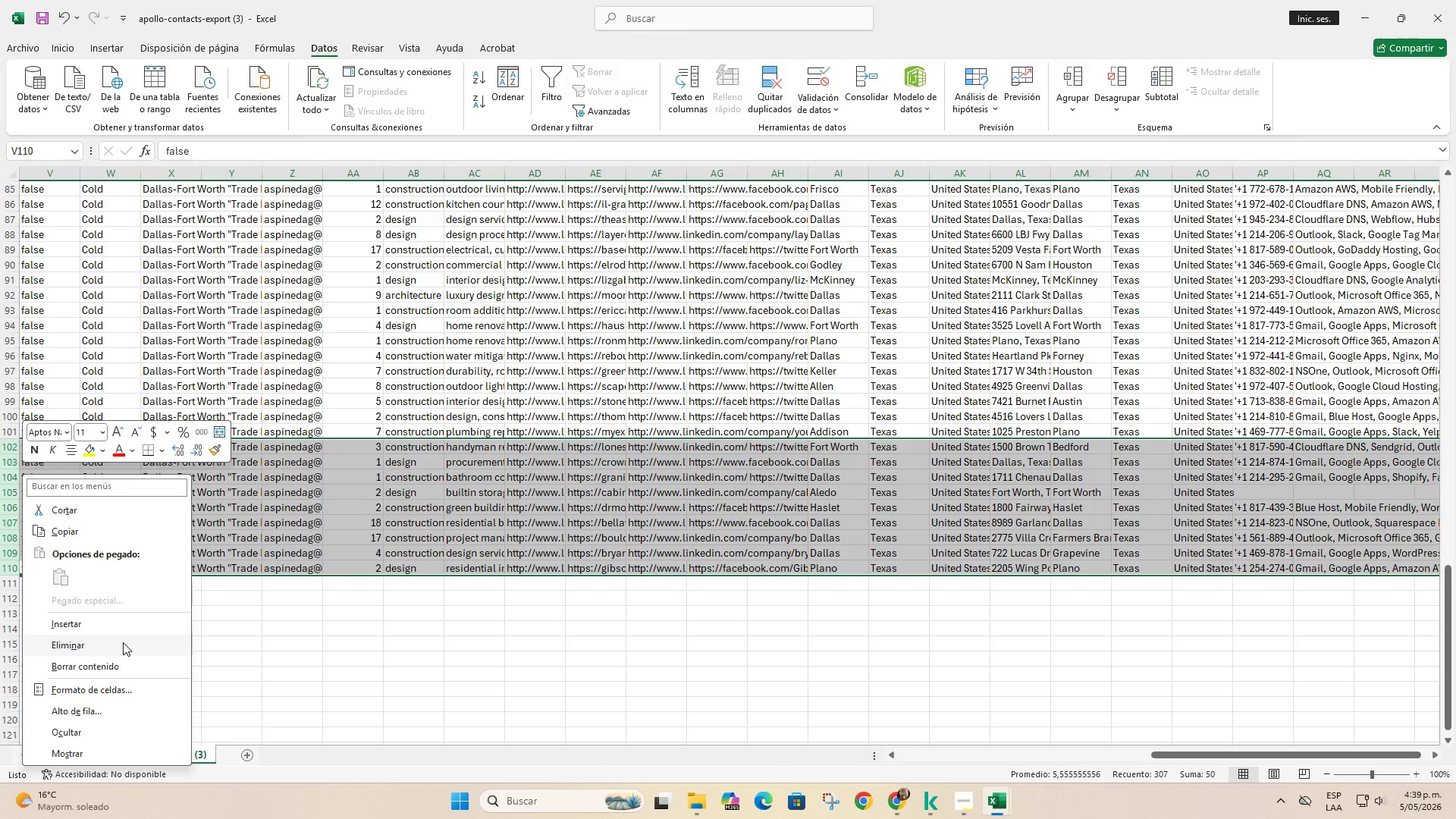 
left_click([123, 642])
 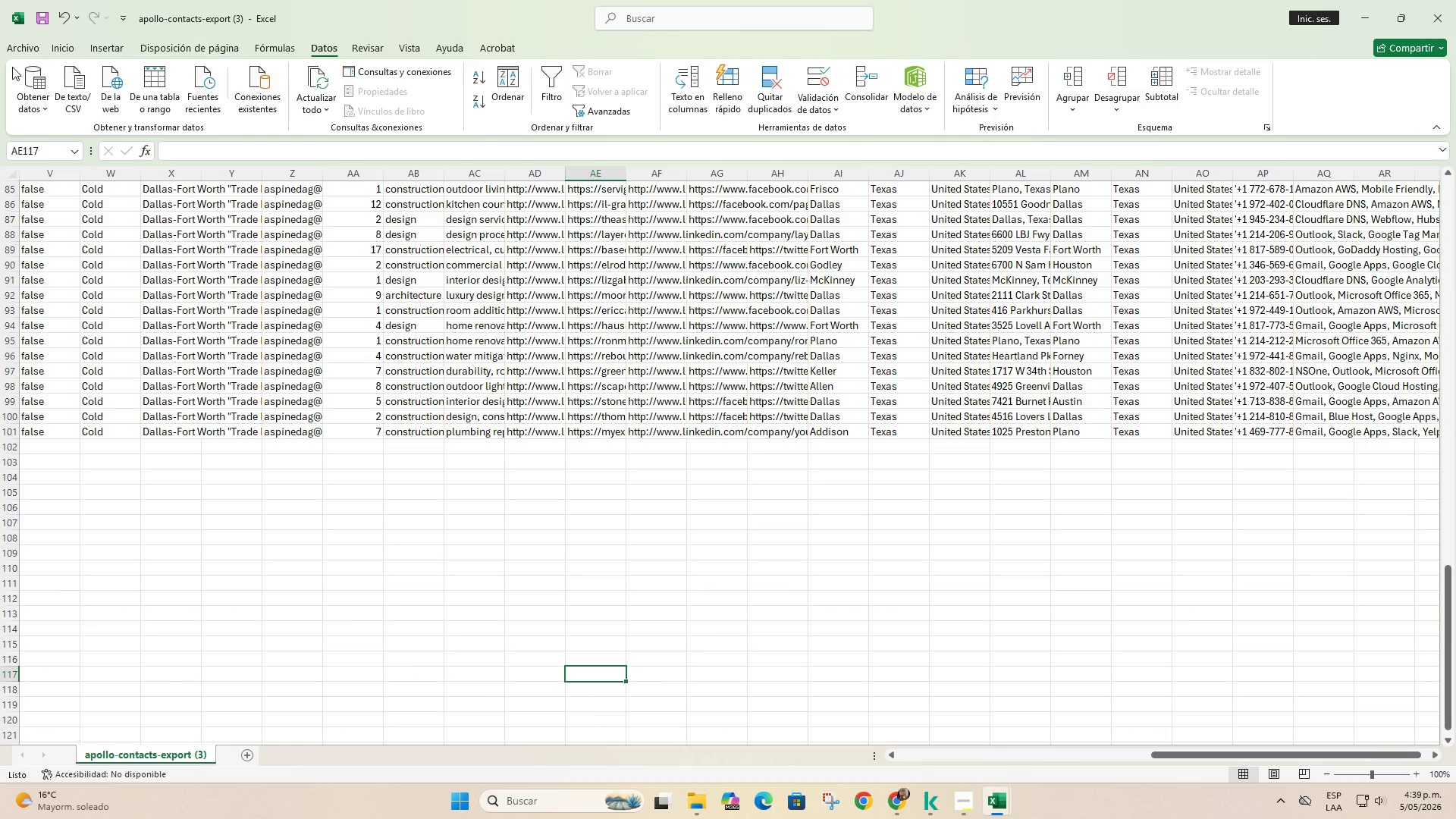 
left_click([45, 20])
 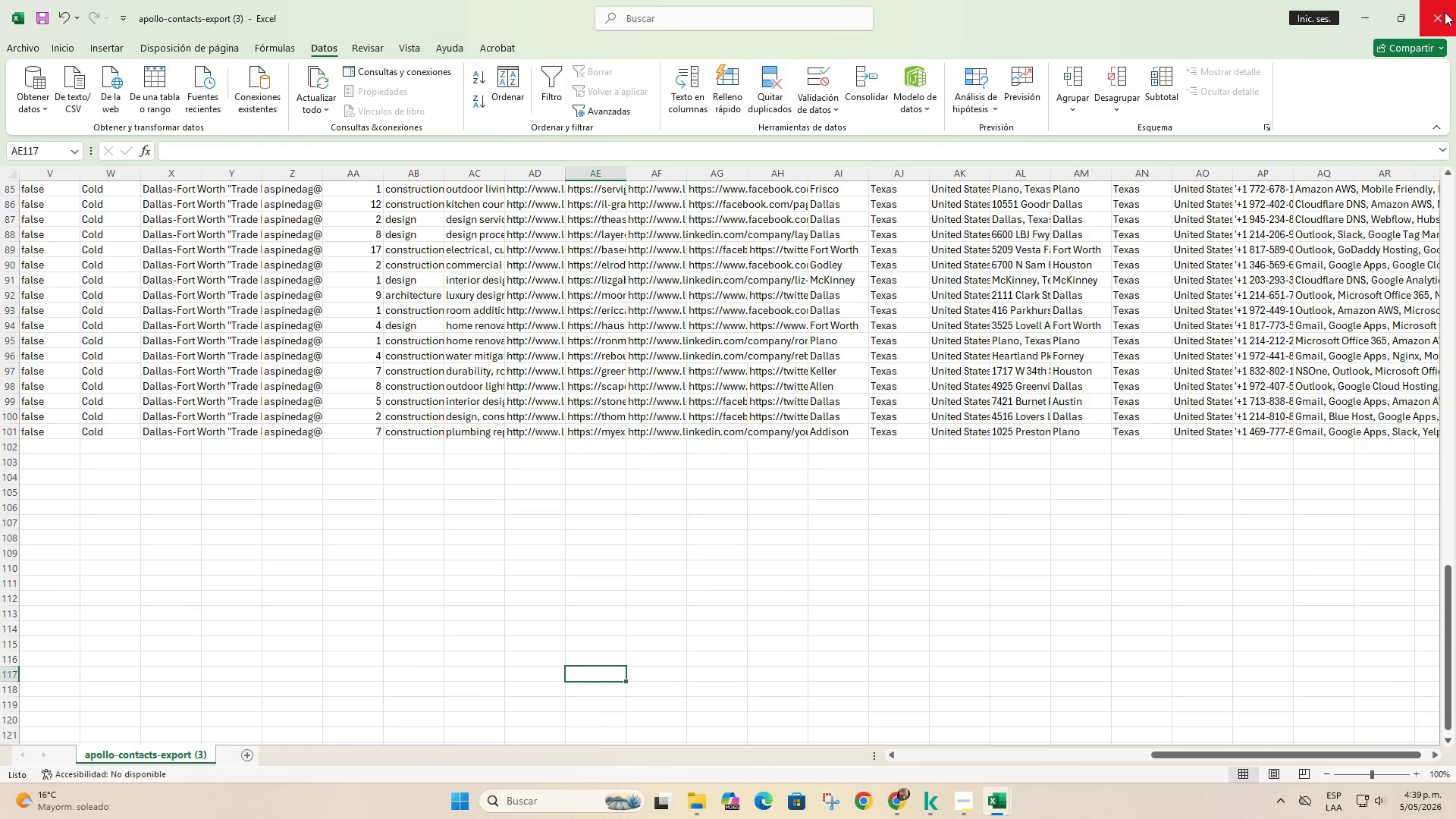 
left_click([1439, 12])
 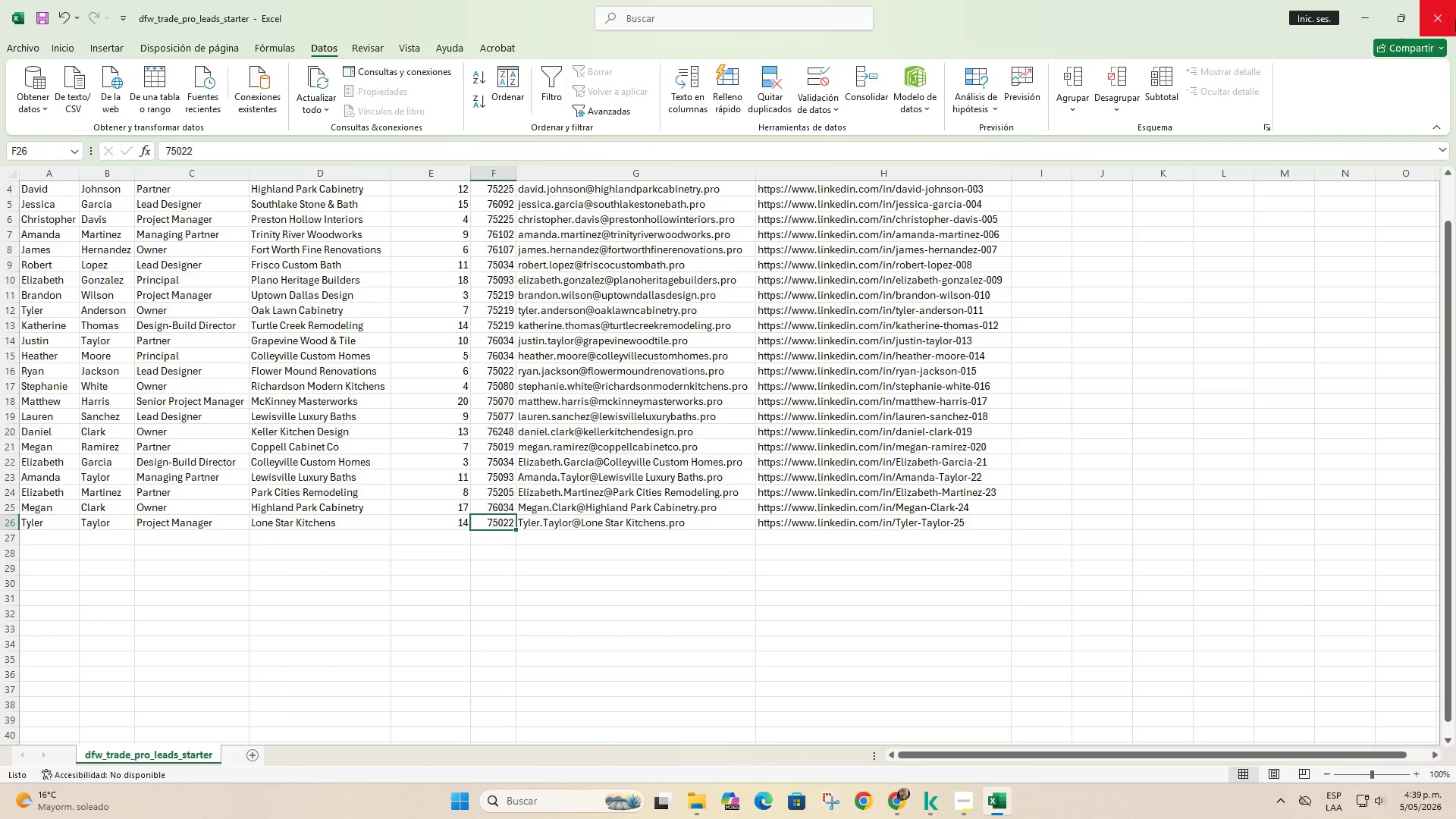 
left_click([1455, 0])
 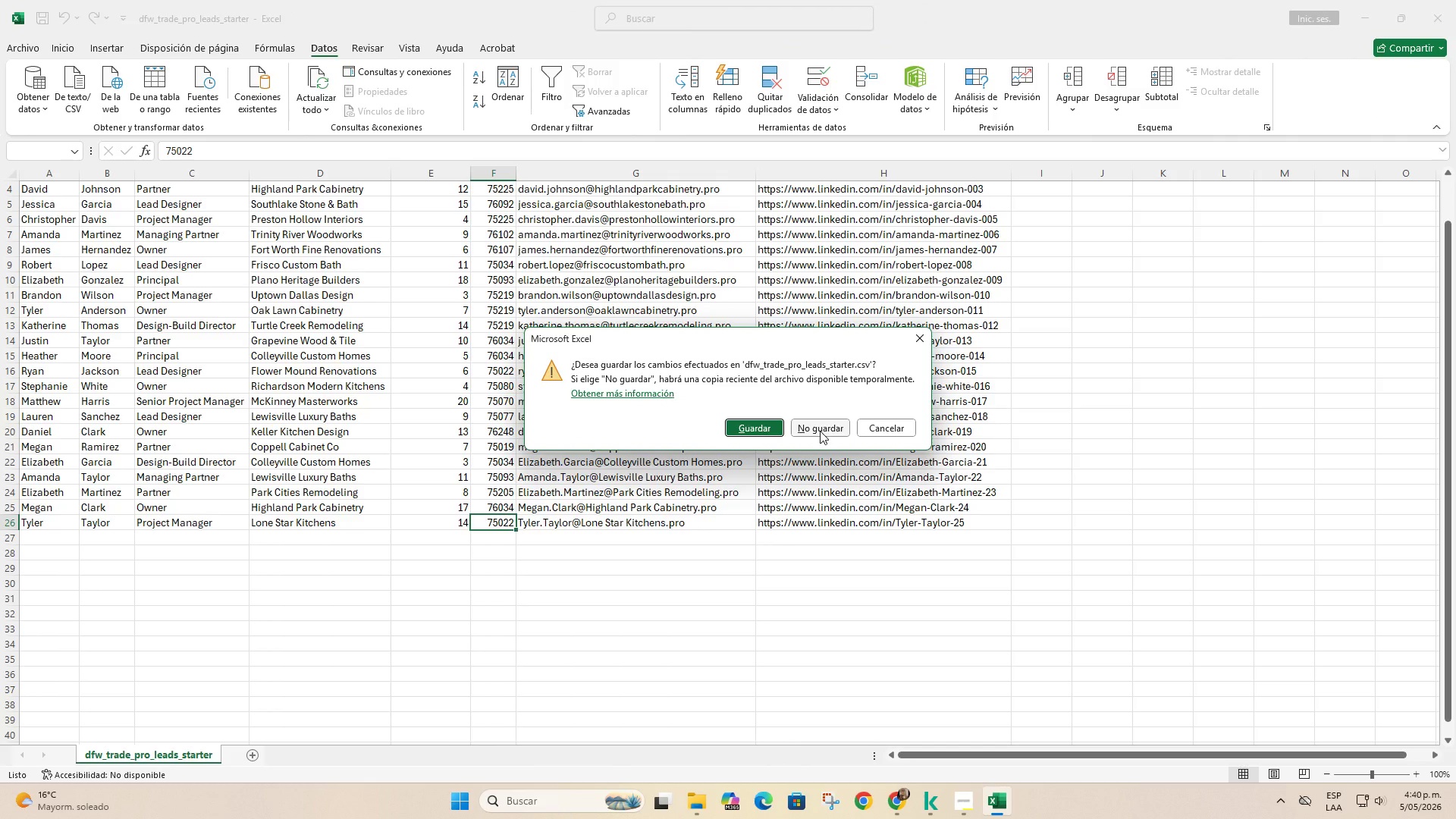 
left_click([823, 427])
 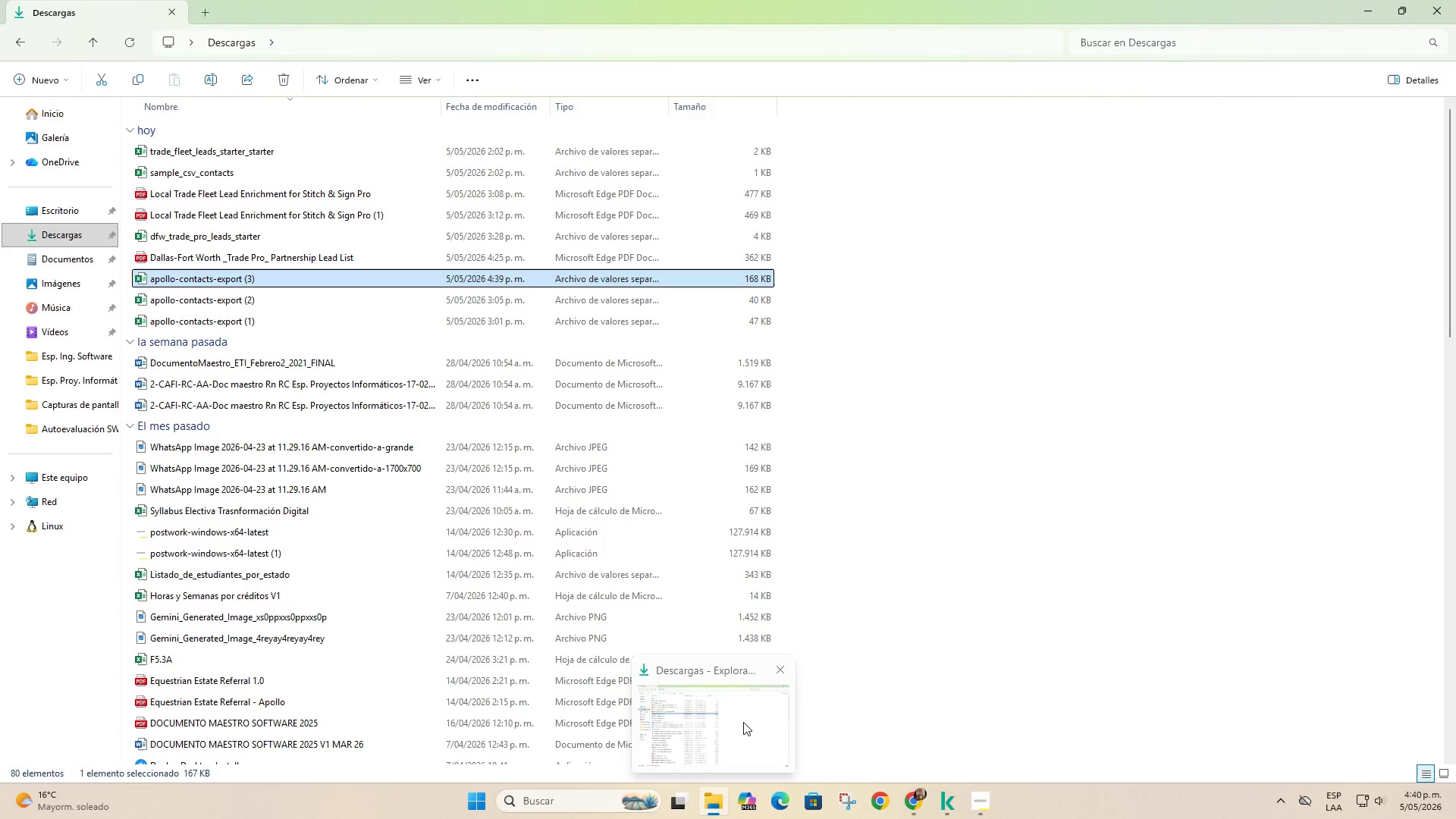 